 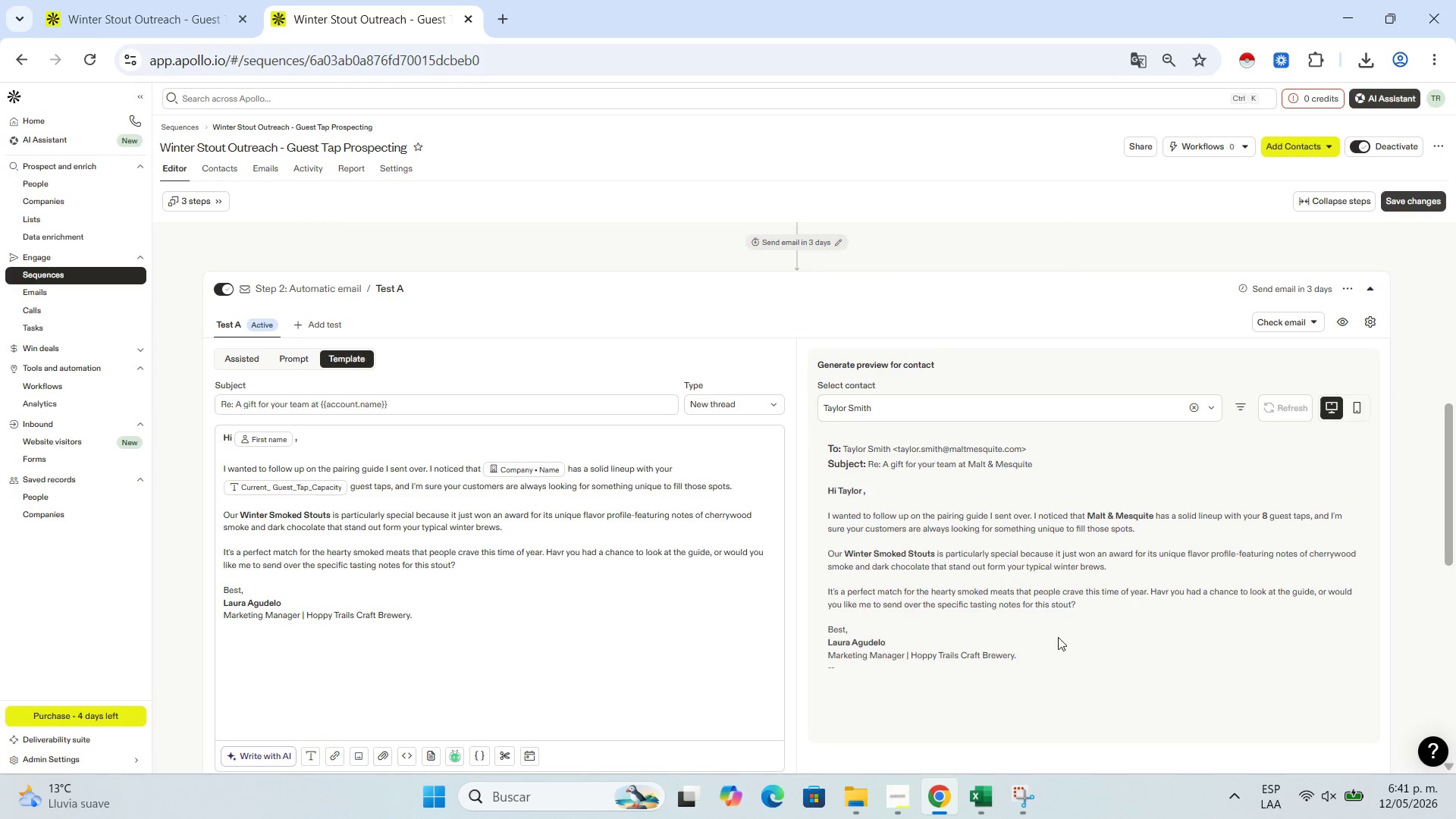 
left_click([1025, 802])
 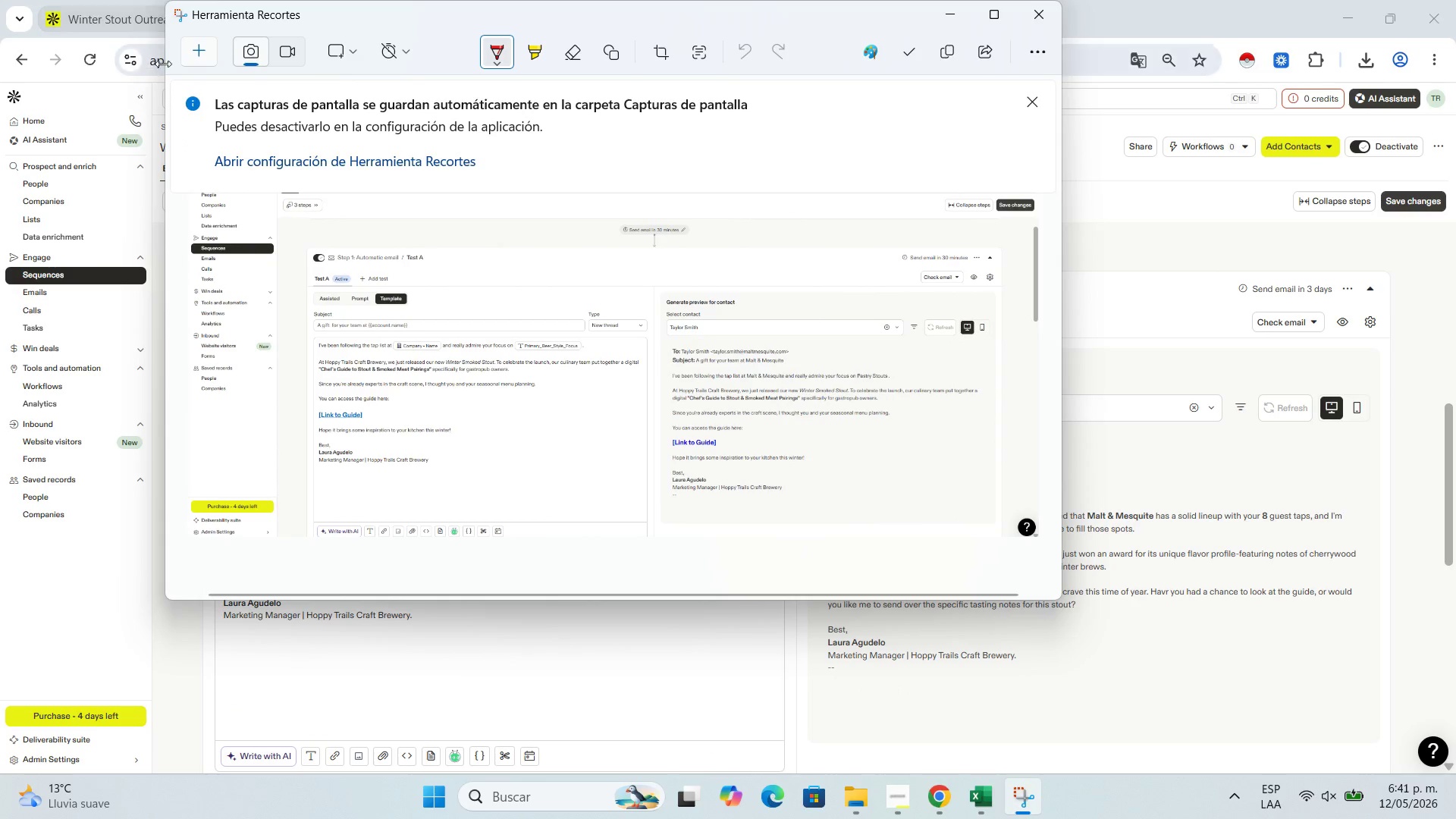 
left_click([211, 63])
 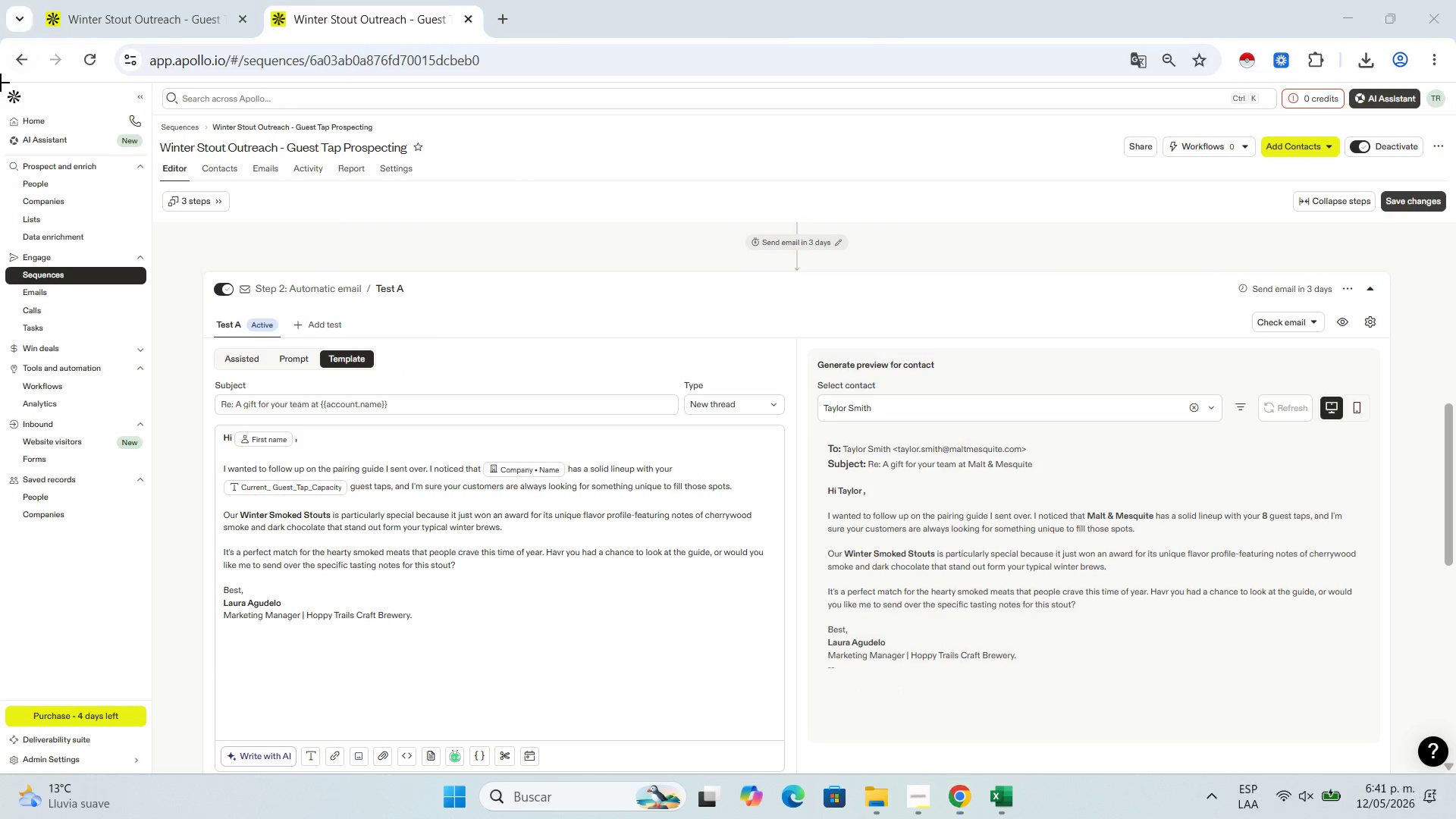 
left_click_drag(start_coordinate=[1, 83], to_coordinate=[1455, 773])
 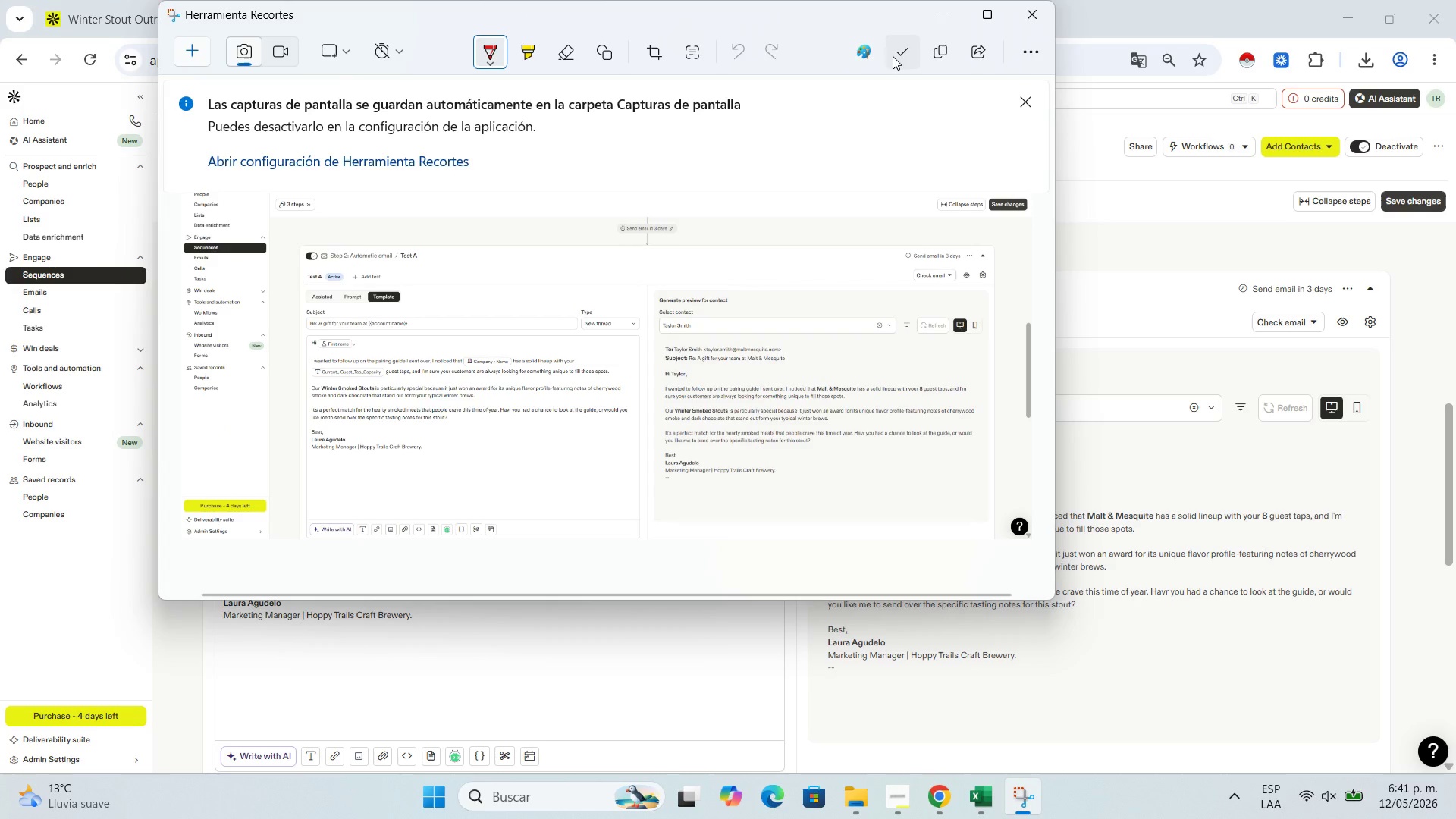 
left_click([893, 56])
 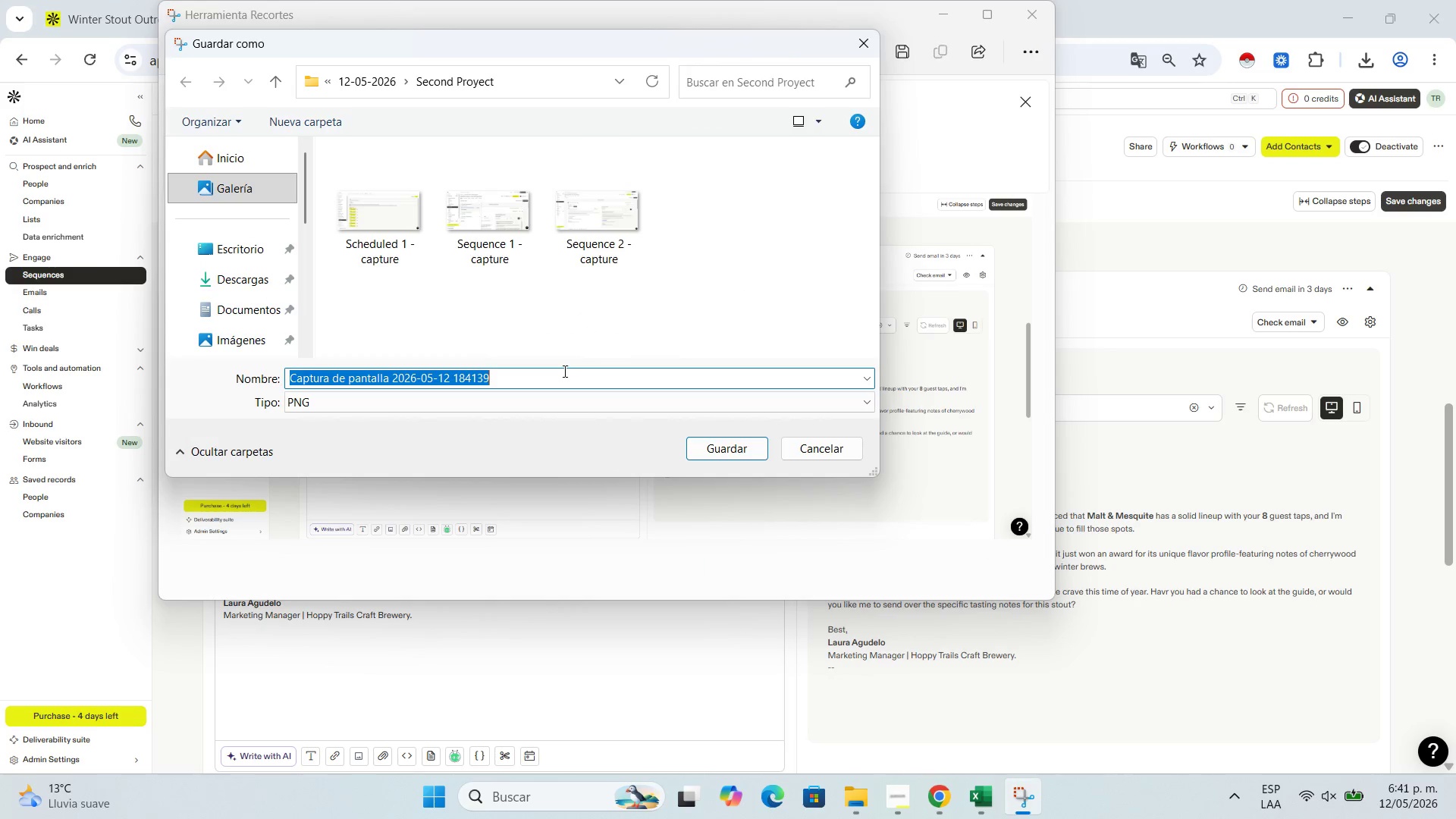 
type(Seu)
key(Backspace)
type(quence 3 - captre)
key(Backspace)
key(Backspace)
key(Backspace)
type(ture)
 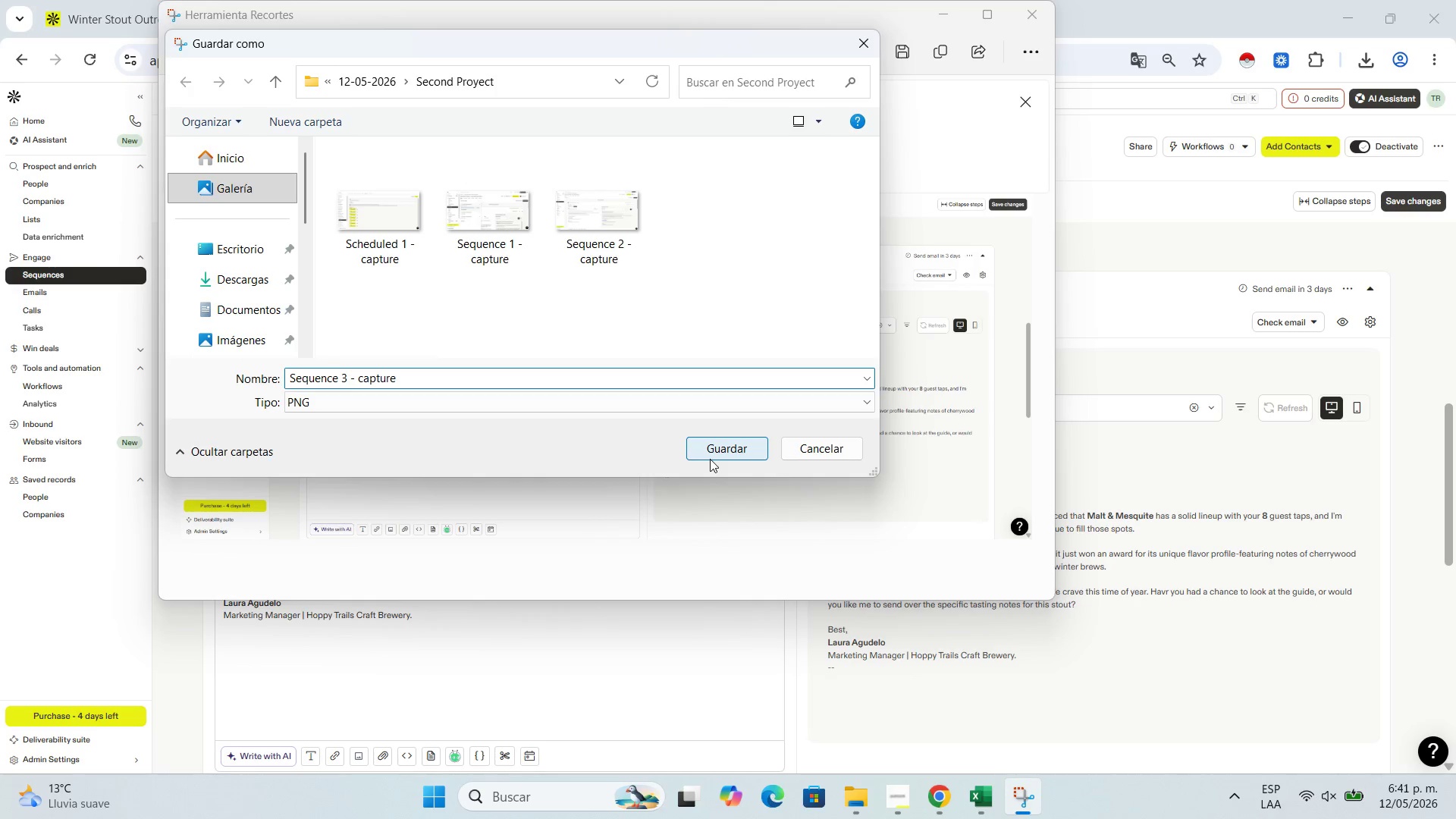 
left_click([726, 449])
 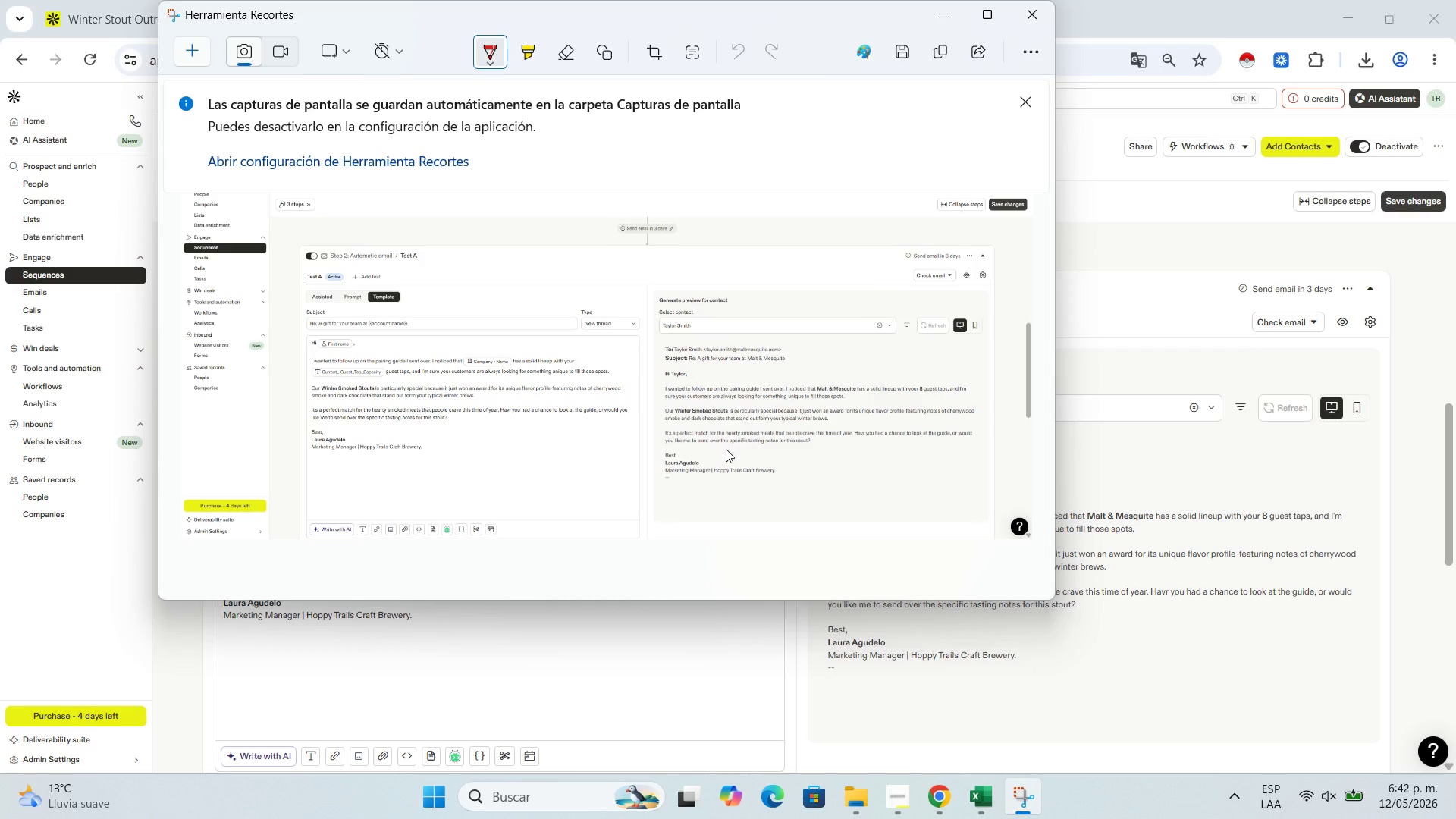 
wait(12.45)
 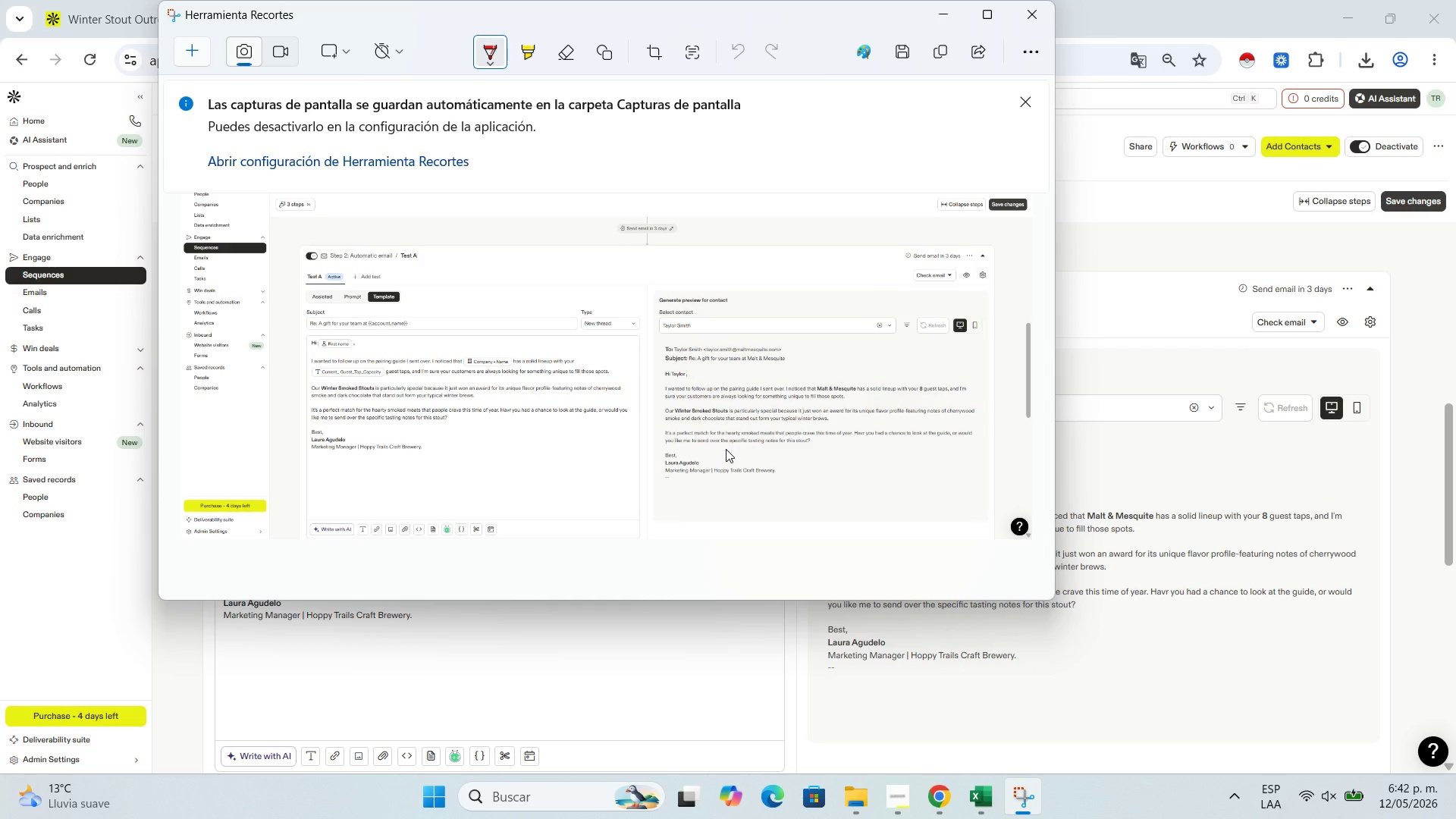 
left_click([932, 24])
 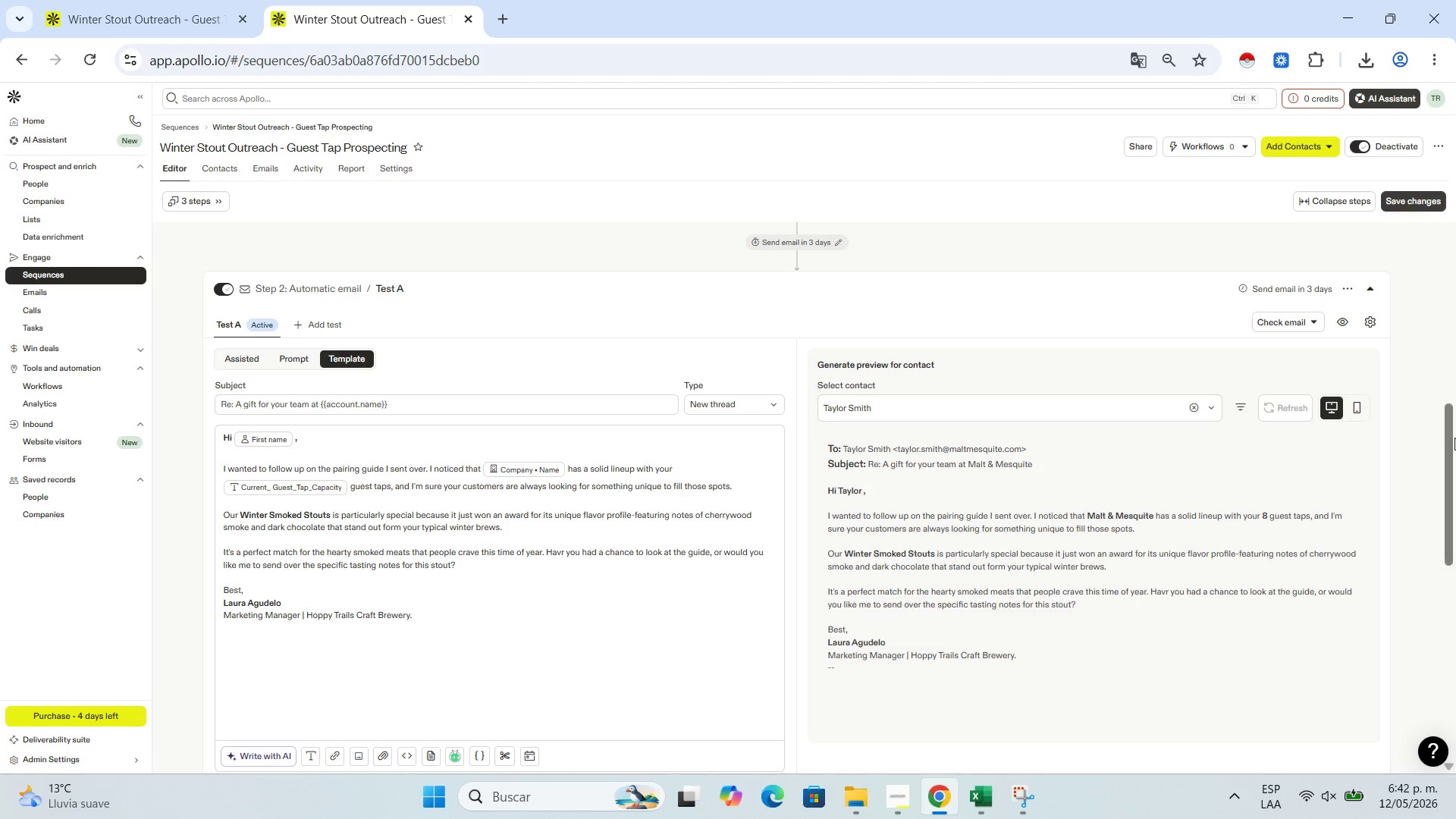 
left_click_drag(start_coordinate=[1454, 438], to_coordinate=[1455, 601])
 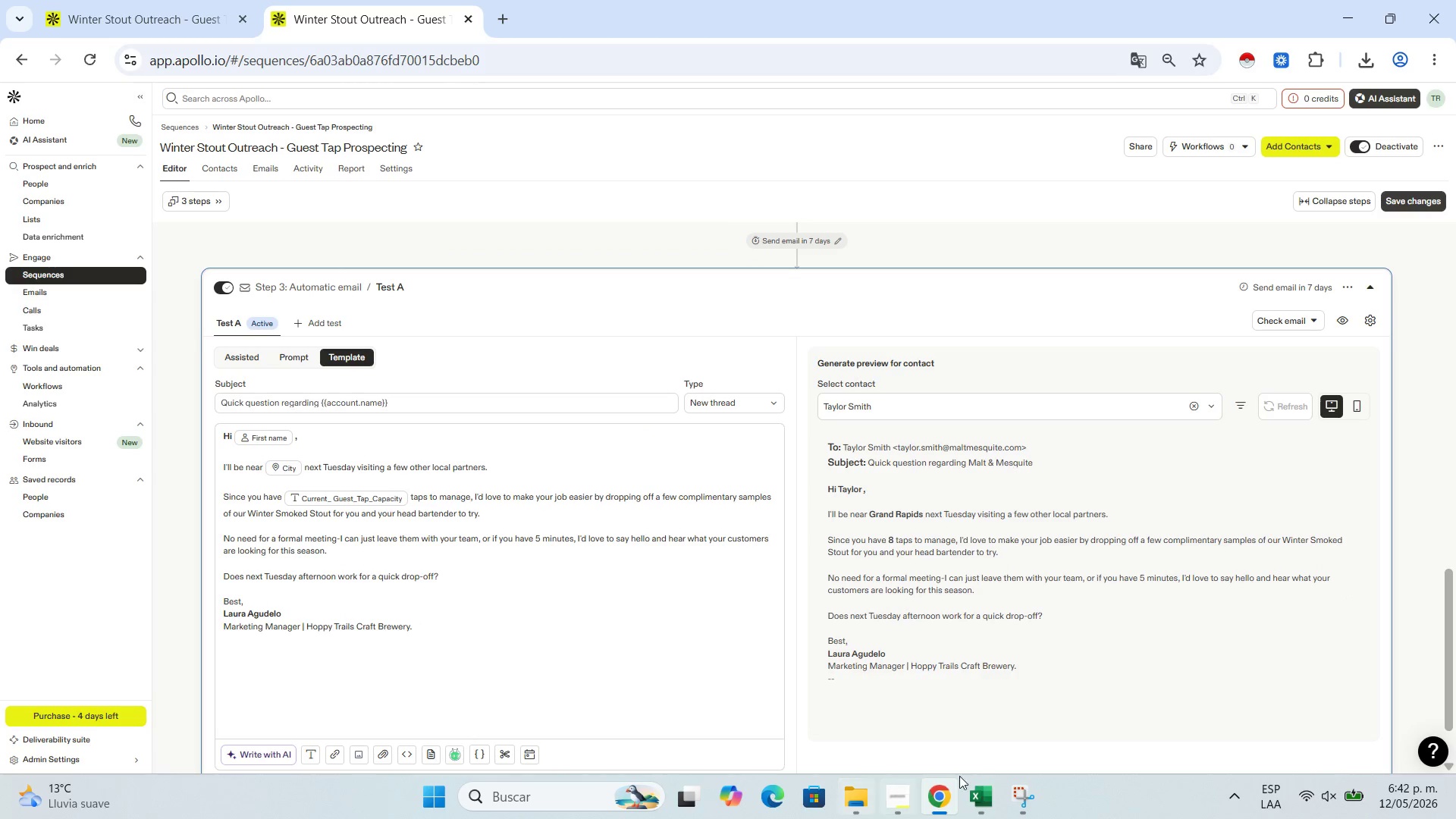 
left_click([1015, 801])
 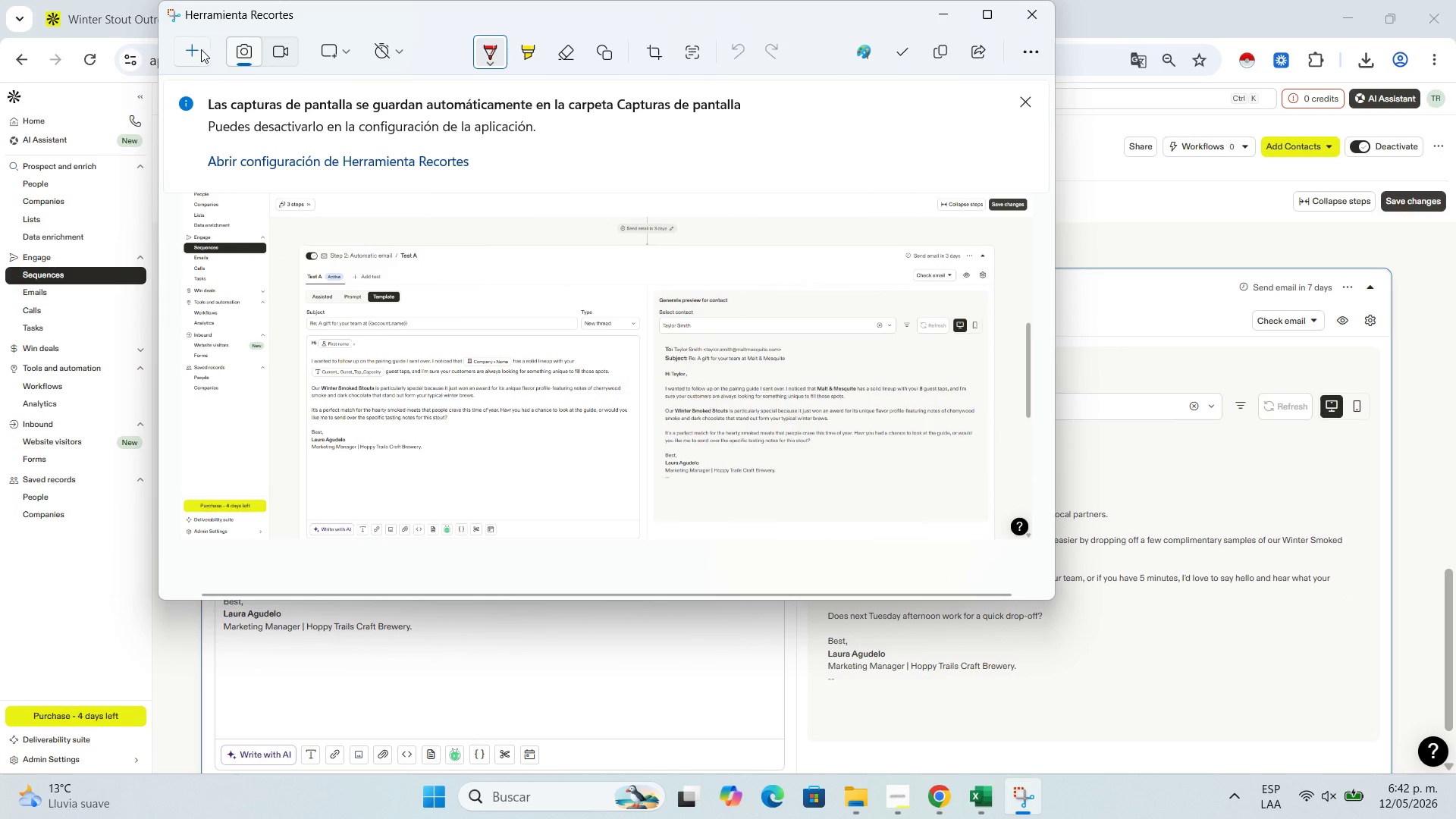 
left_click([193, 49])
 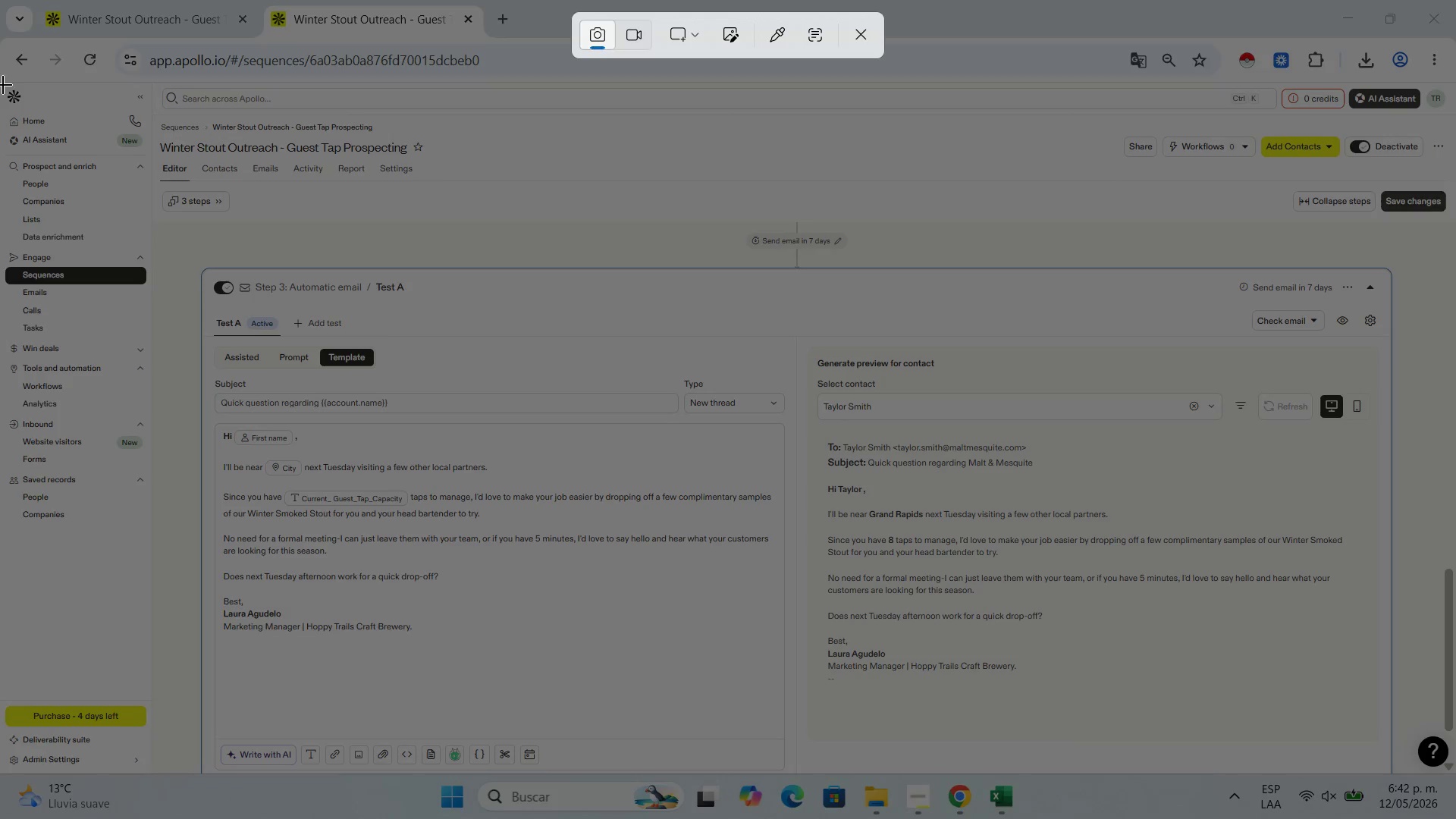 
left_click_drag(start_coordinate=[3, 85], to_coordinate=[1452, 768])
 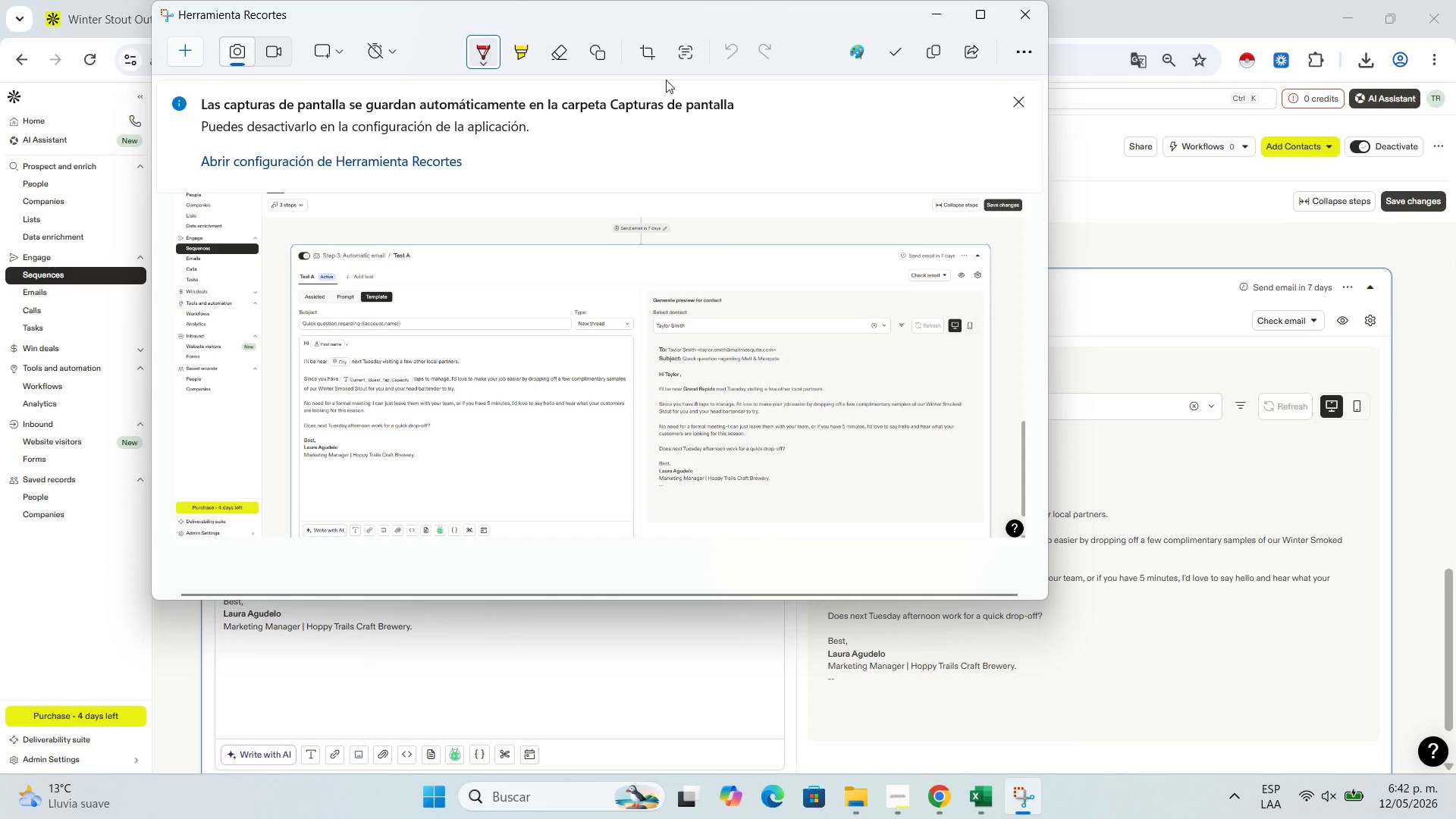 
mouse_move([855, 64])
 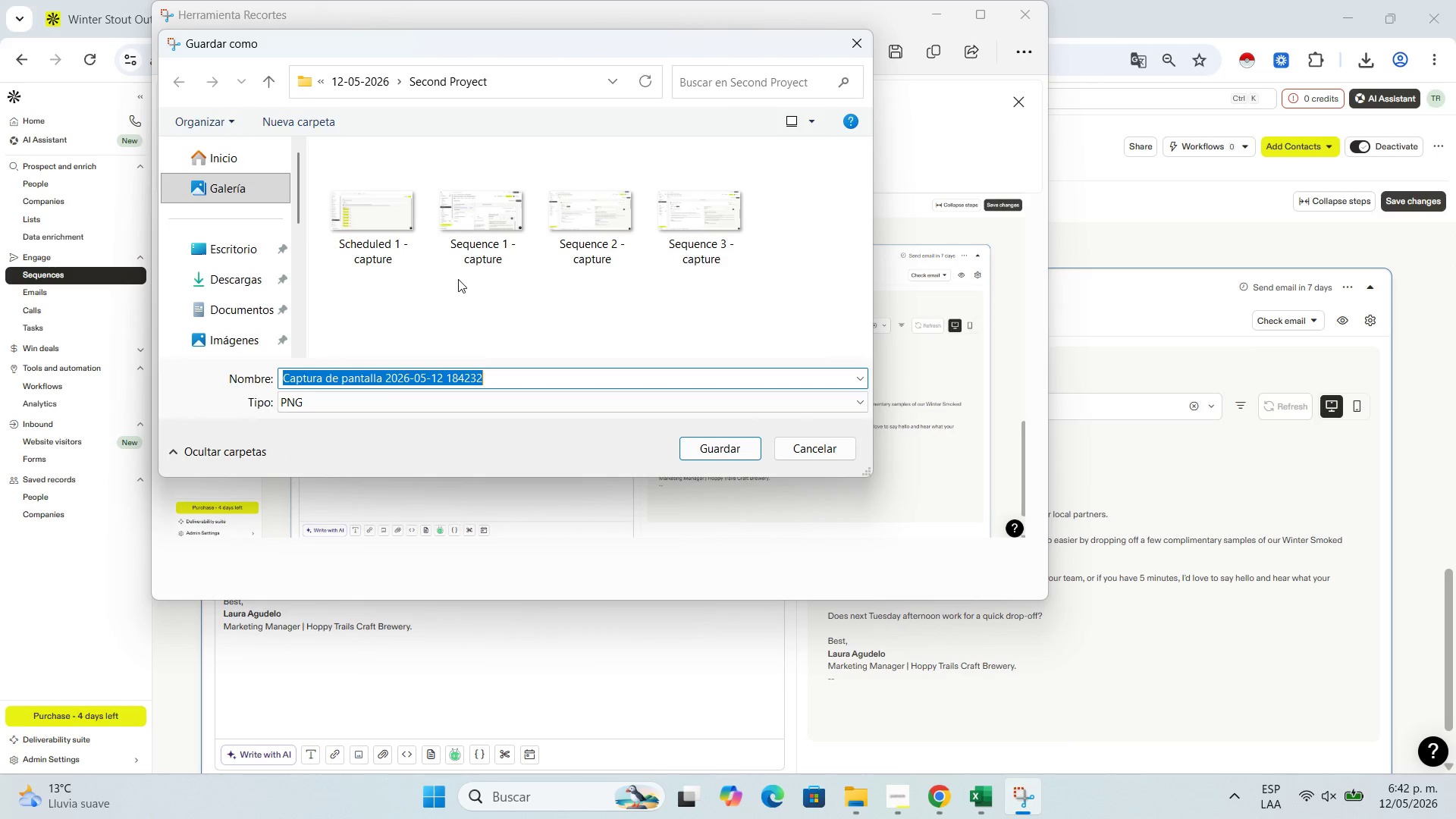 
type(Sequence 4 - capture)
 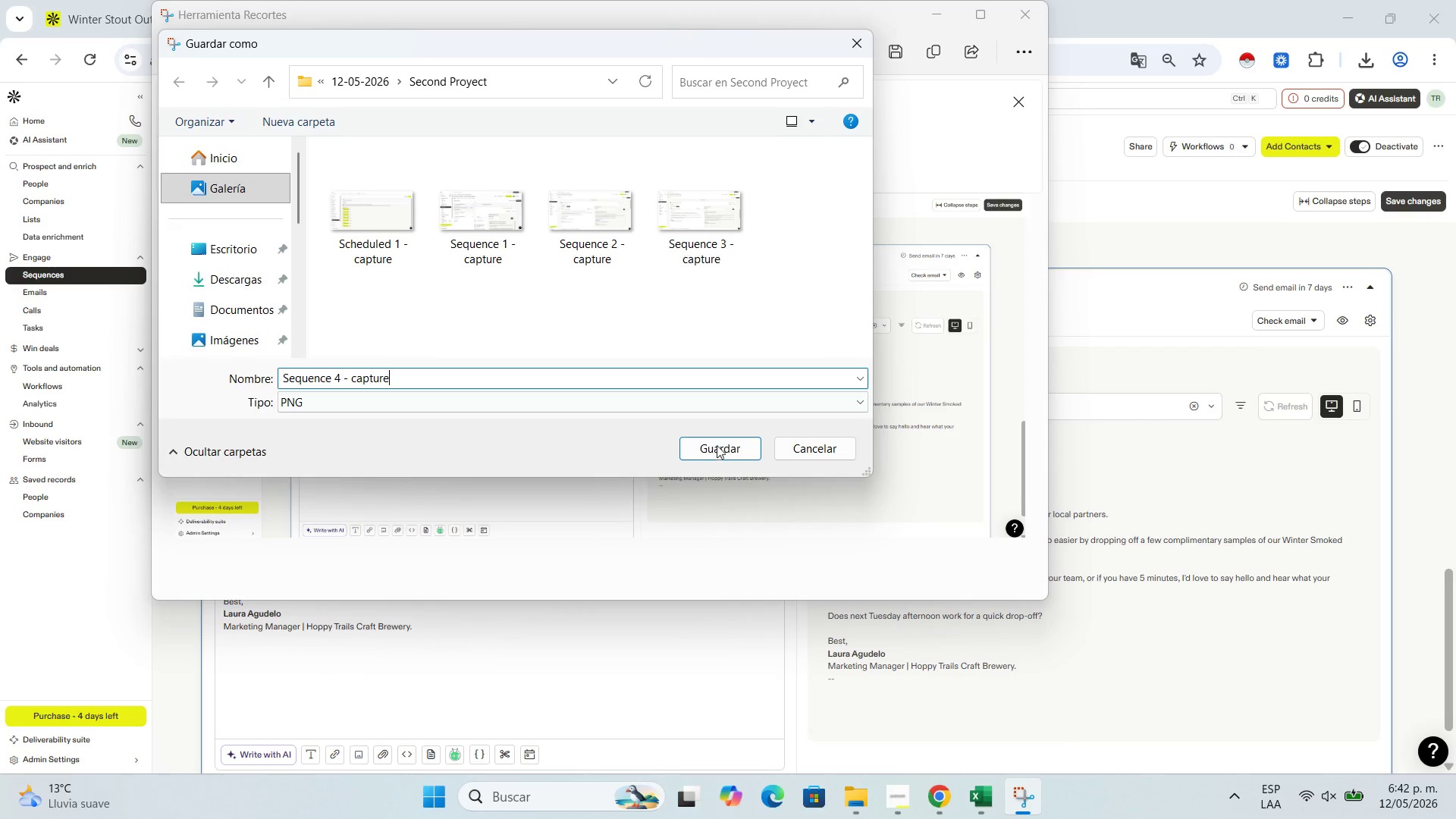 
left_click([727, 442])
 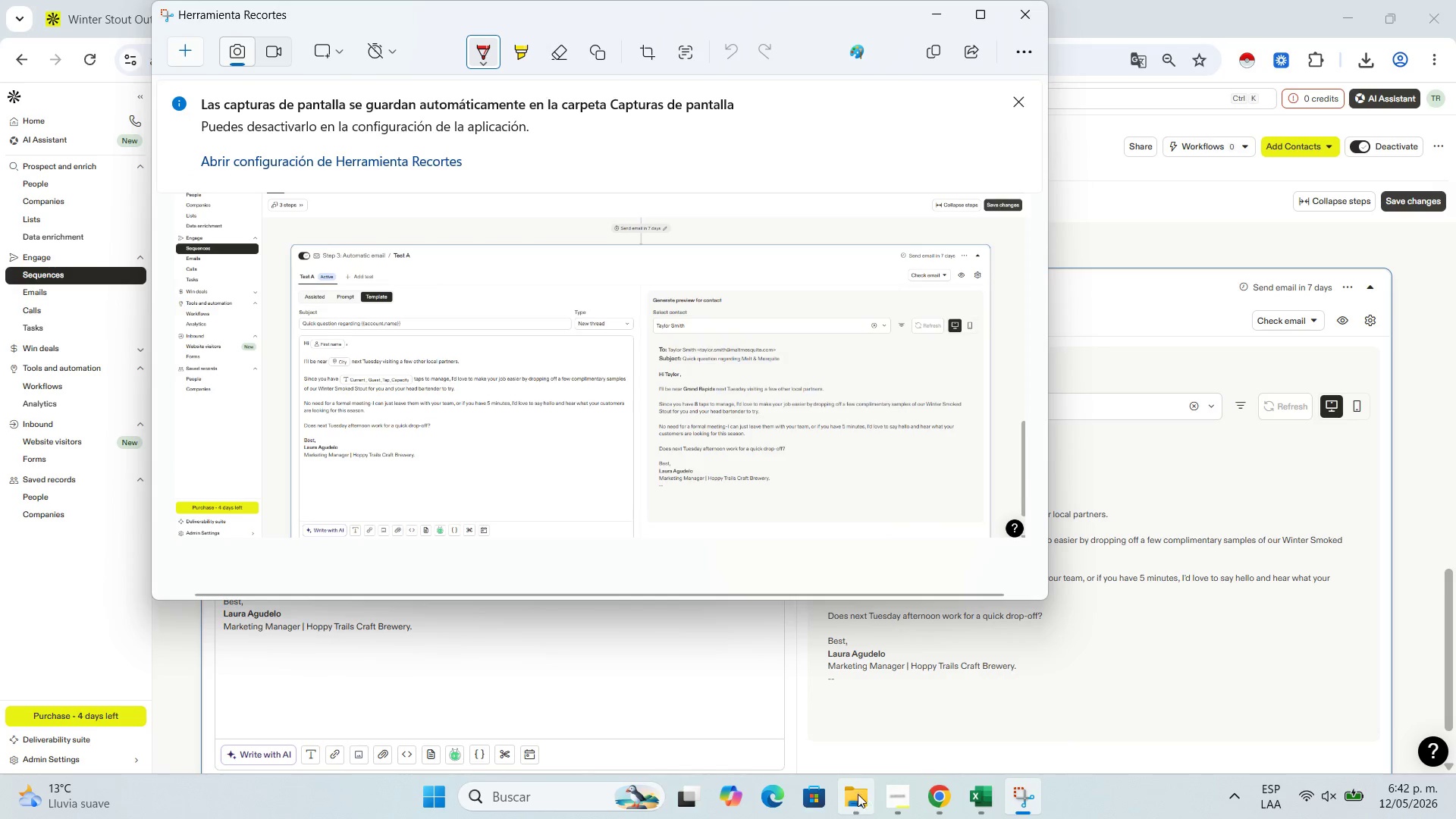 
left_click([858, 794])
 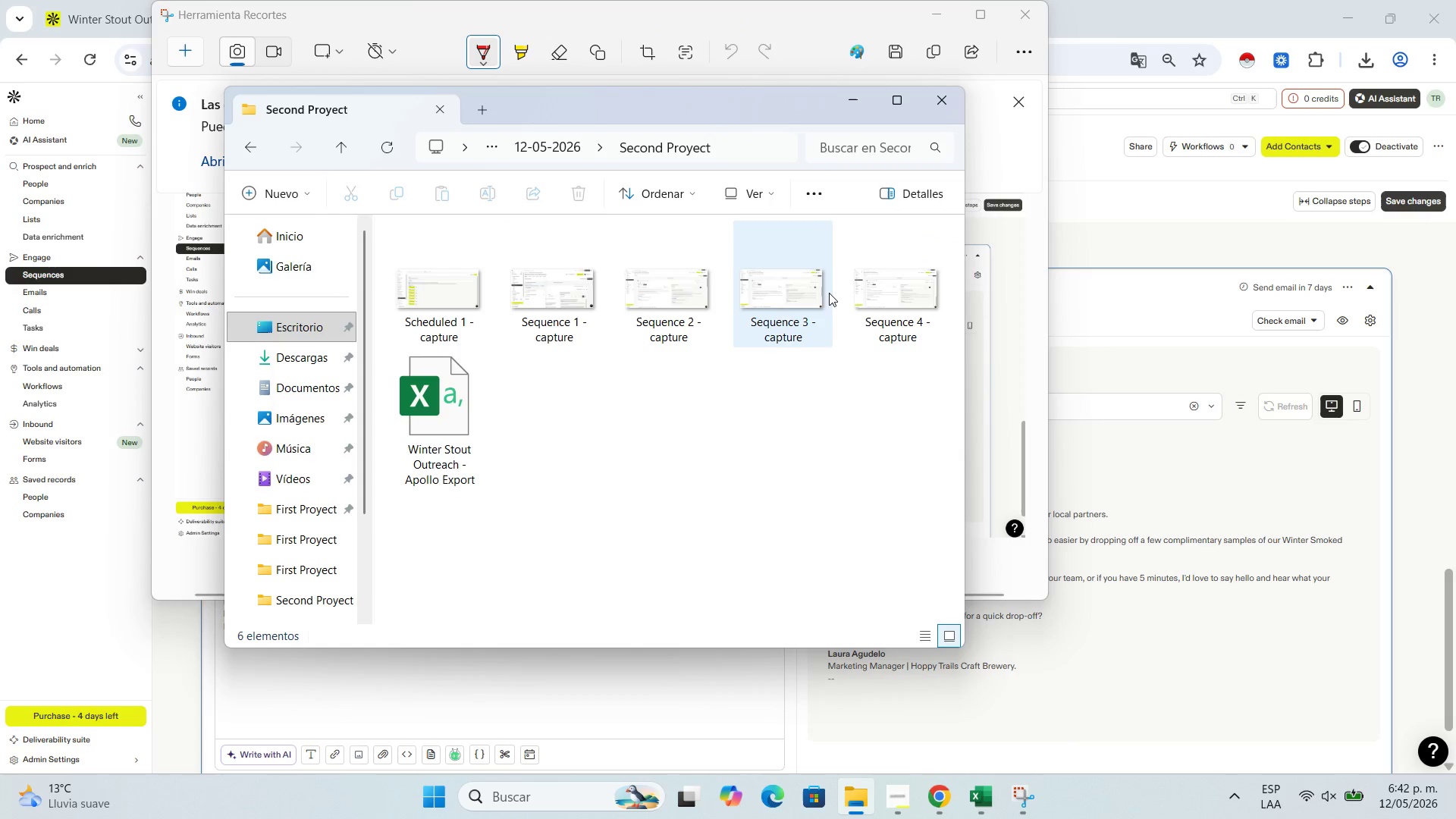 
left_click([767, 304])
 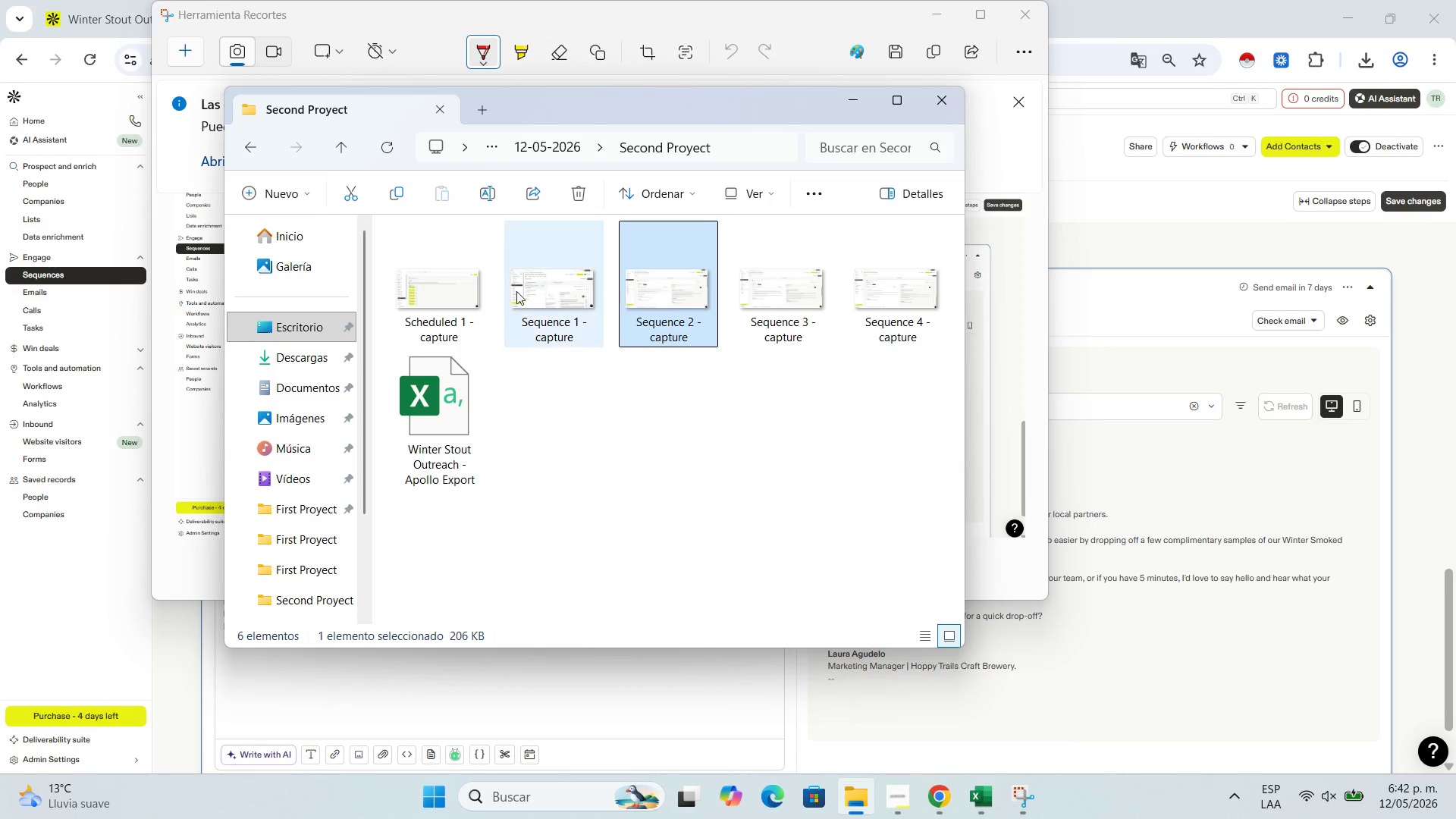 
double_click([516, 291])
 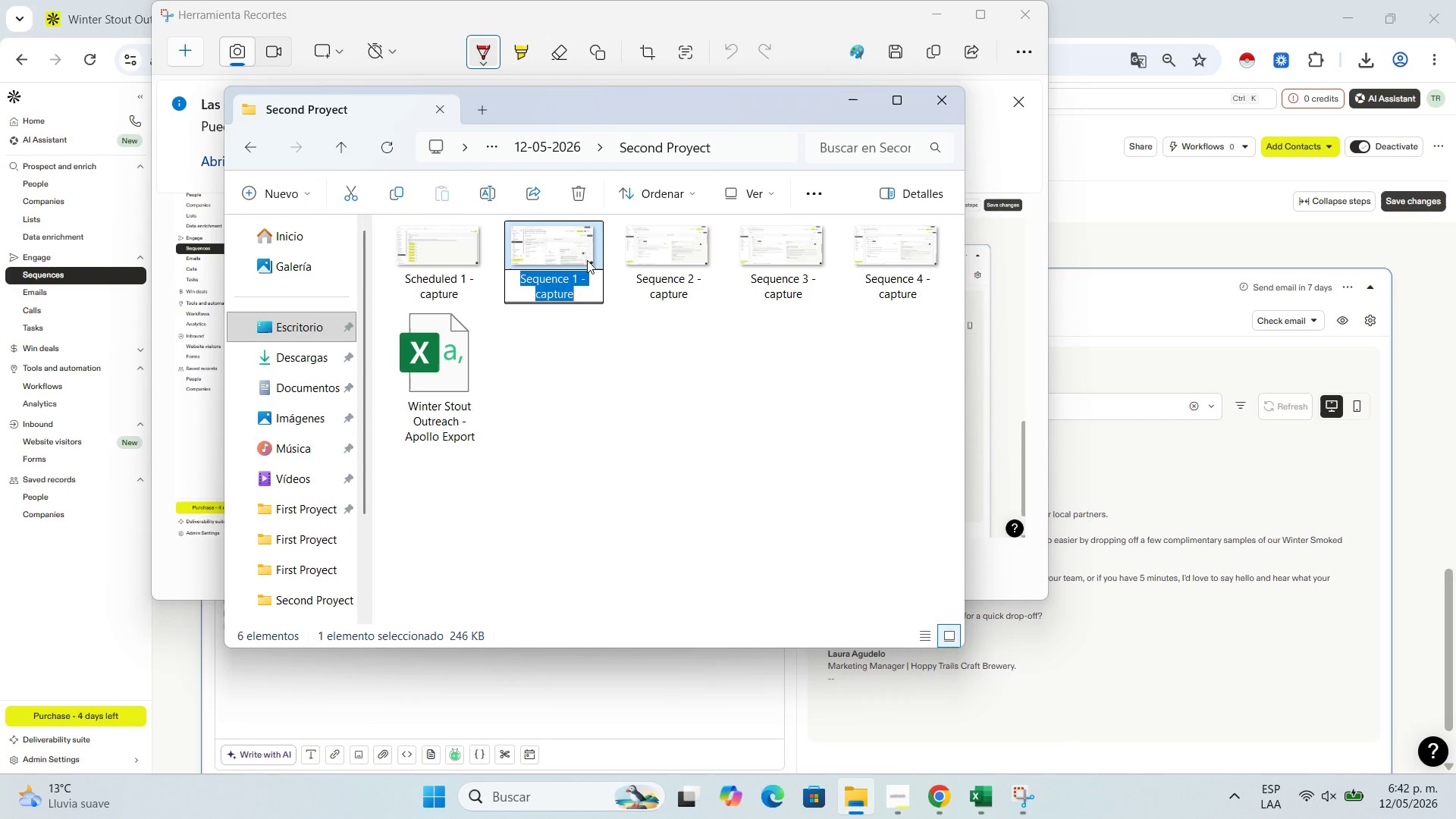 
left_click([522, 277])
 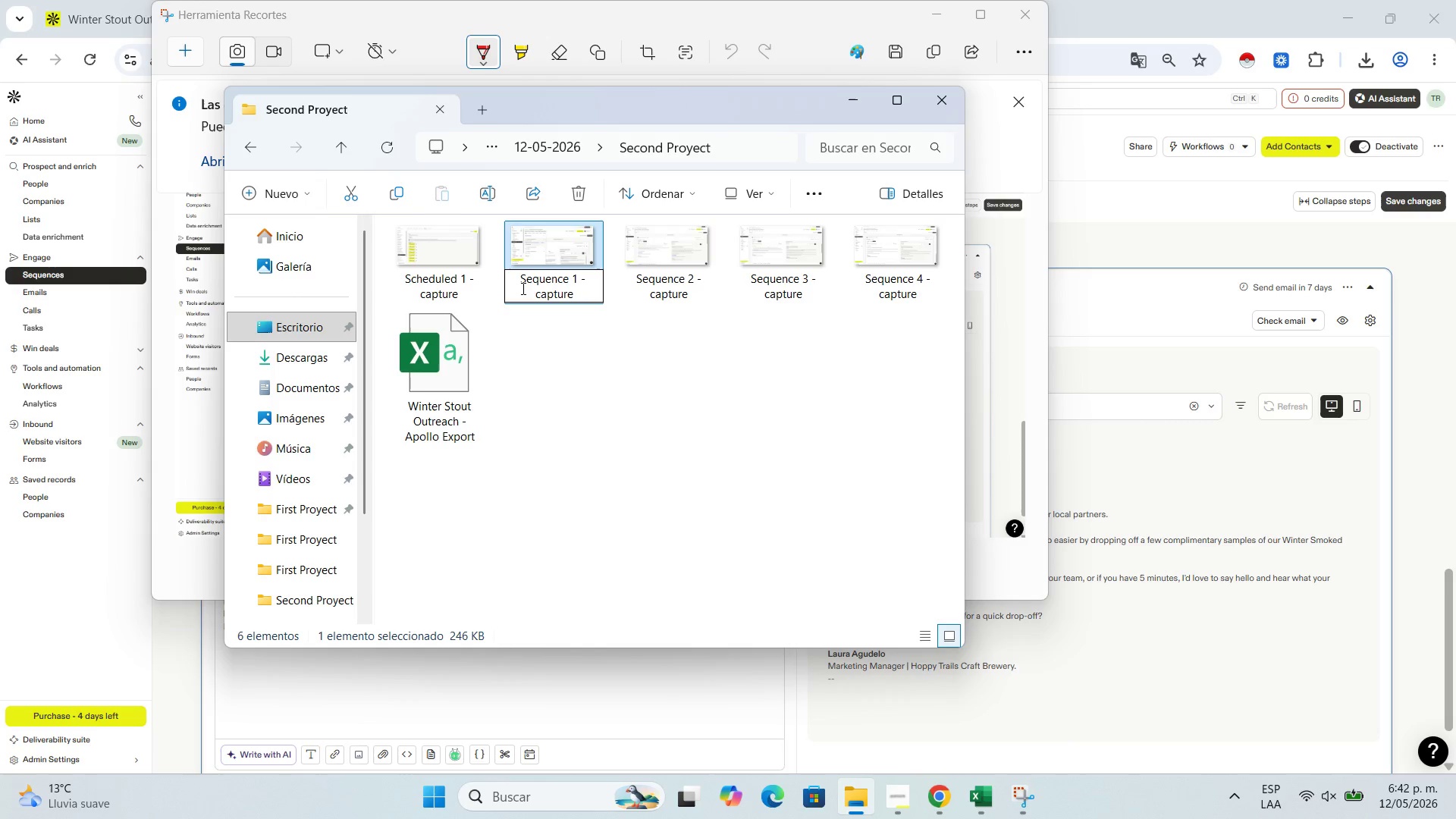 
type(All )
 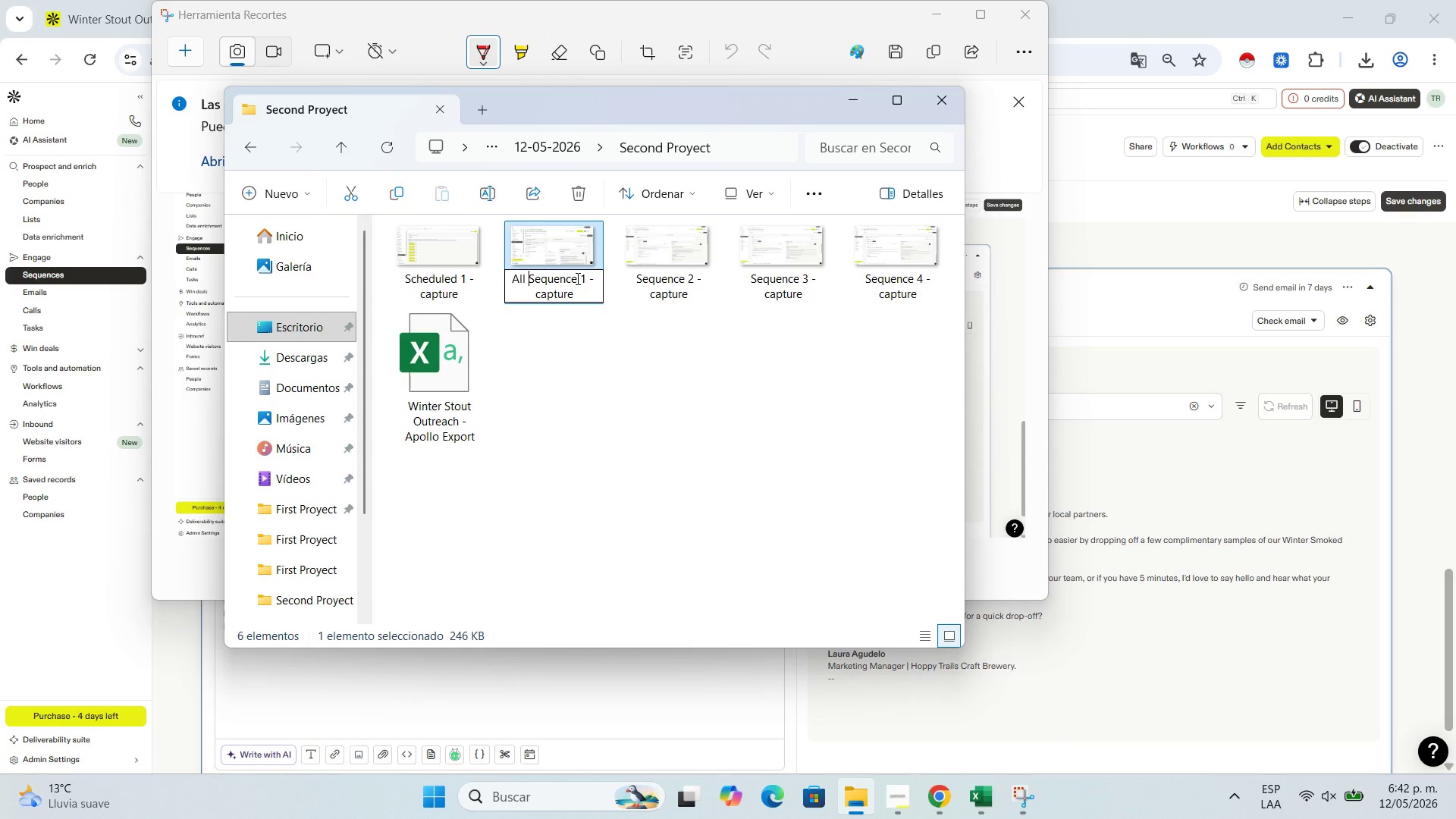 
left_click([580, 273])
 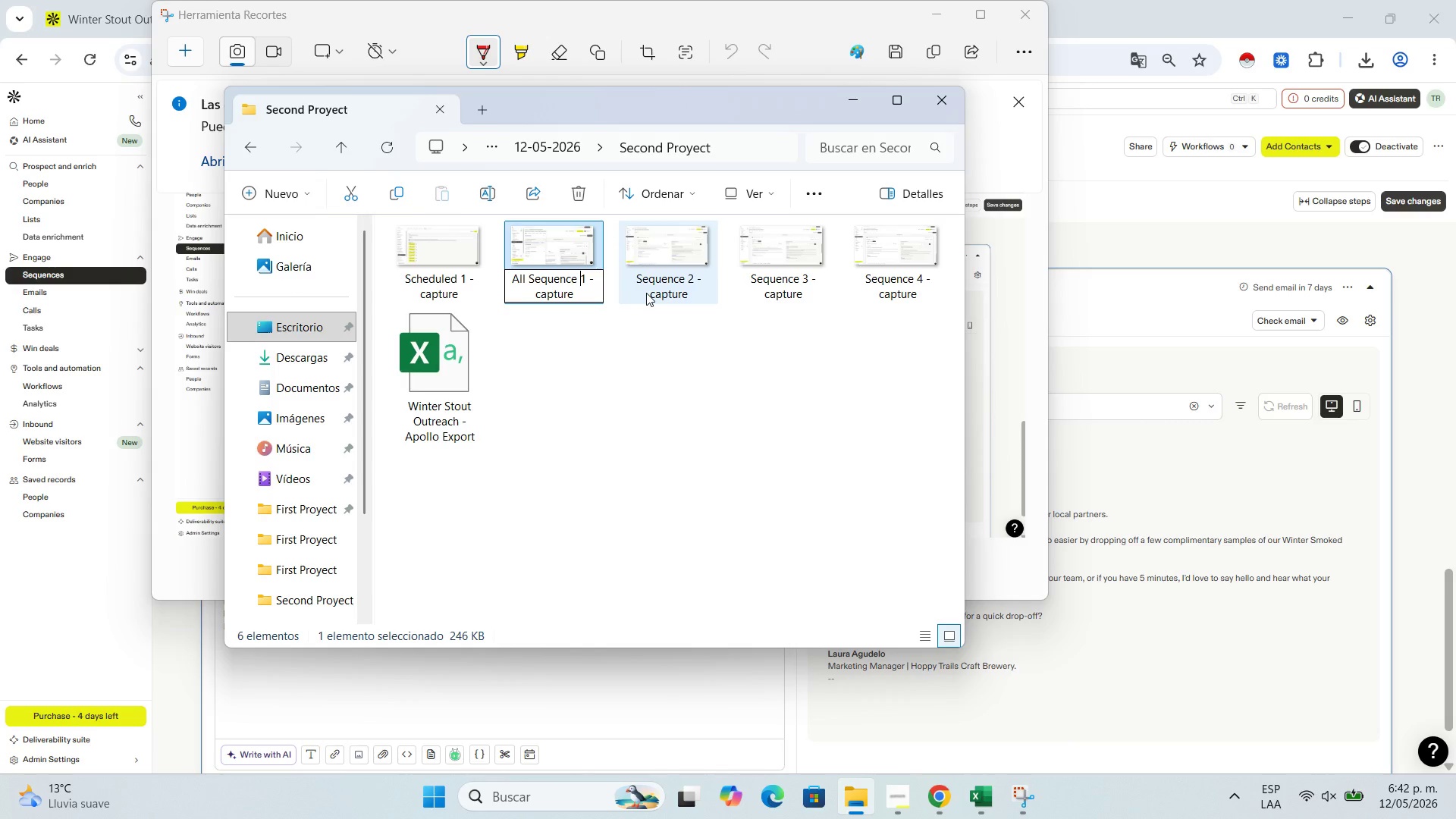 
key(S)
 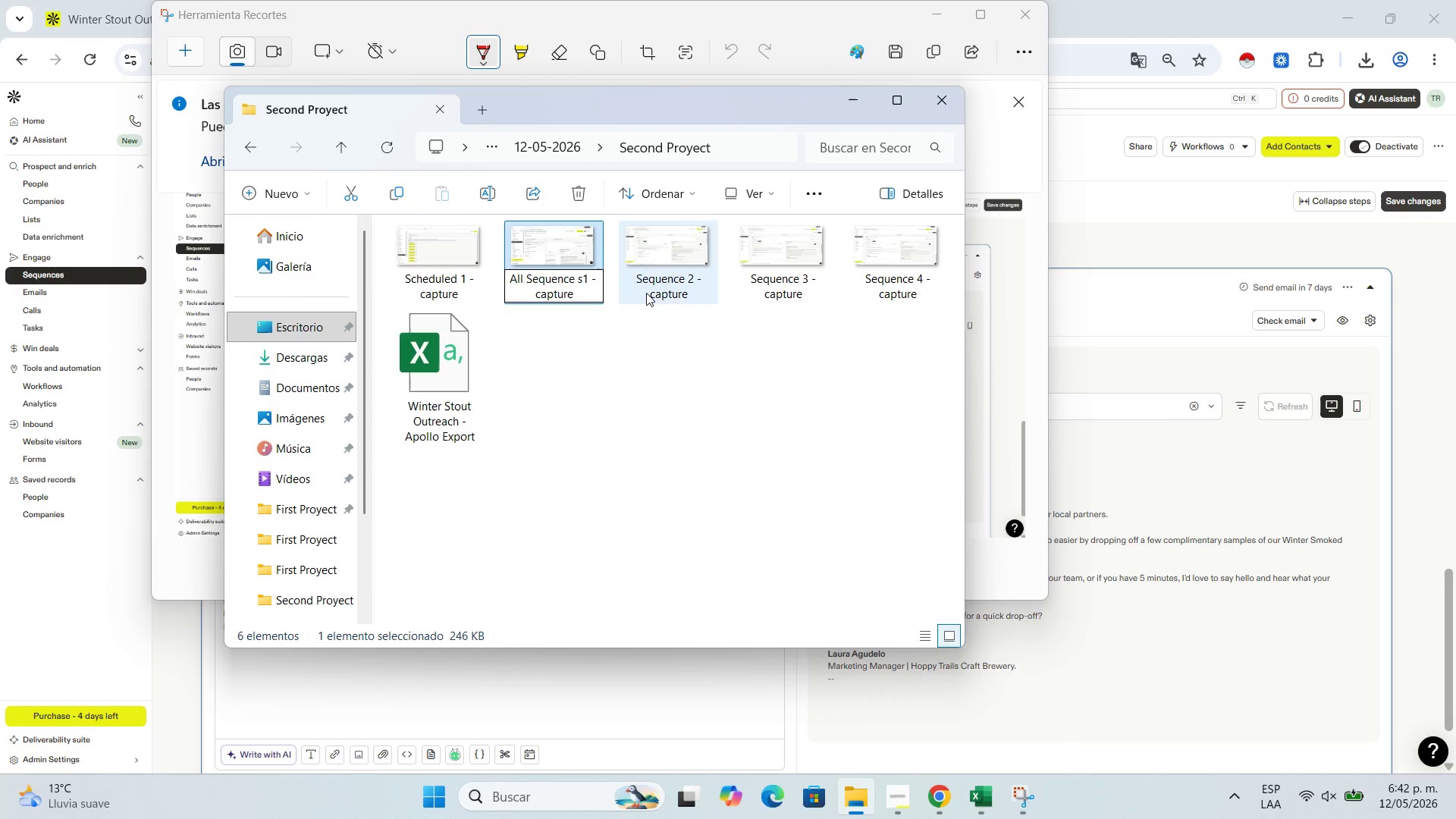 
key(Backspace)
 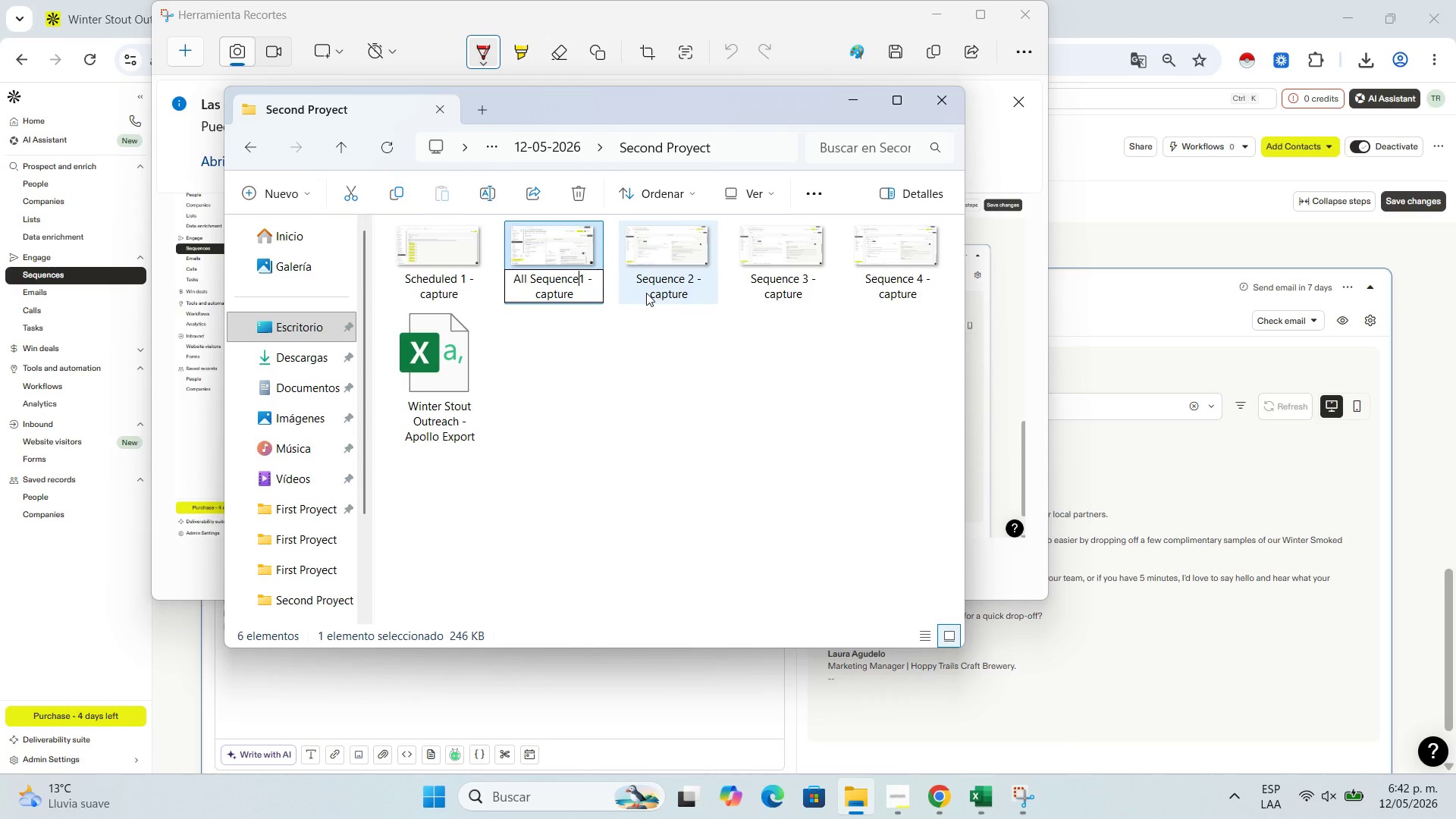 
key(Backspace)
 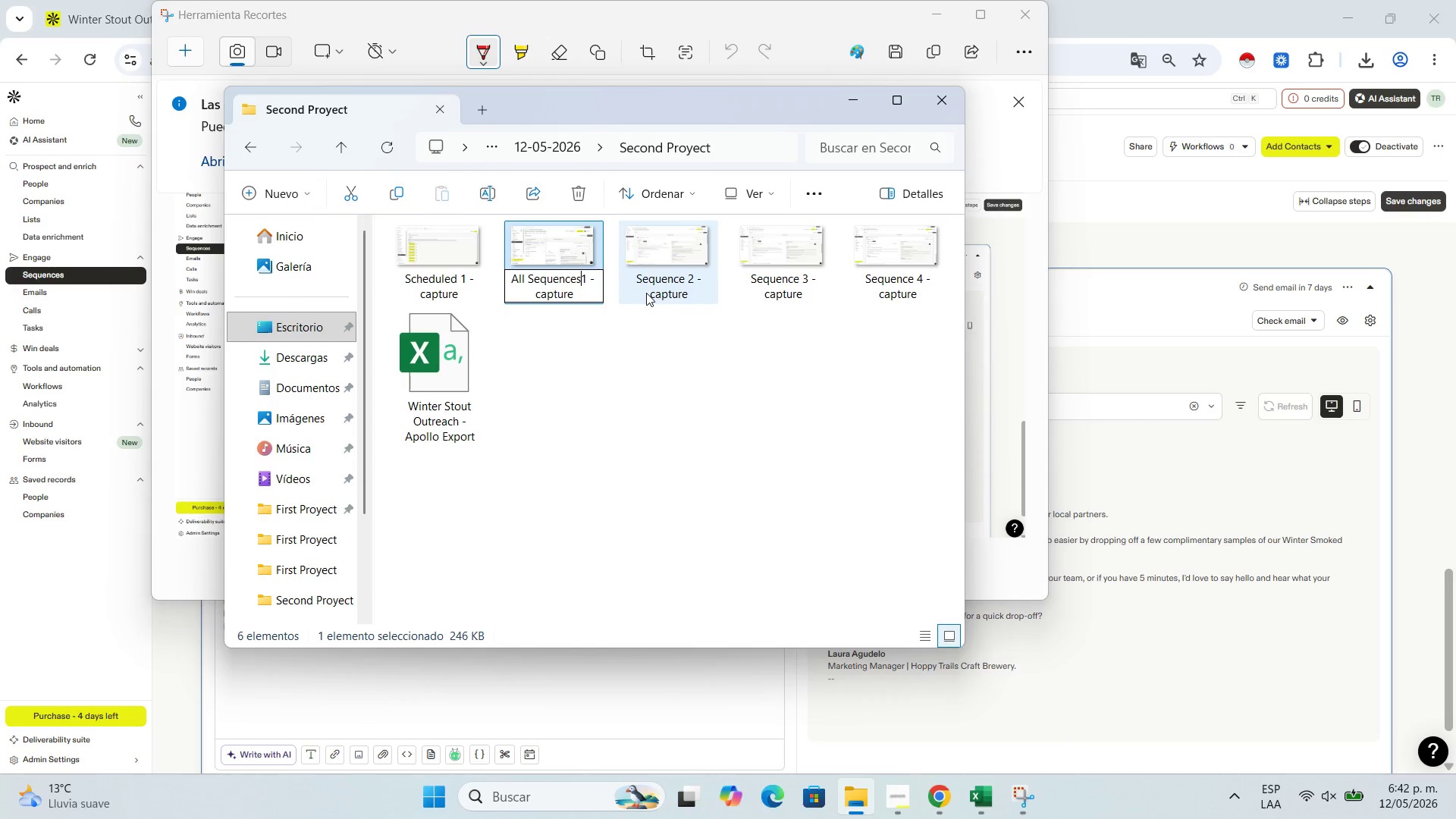 
key(S)
 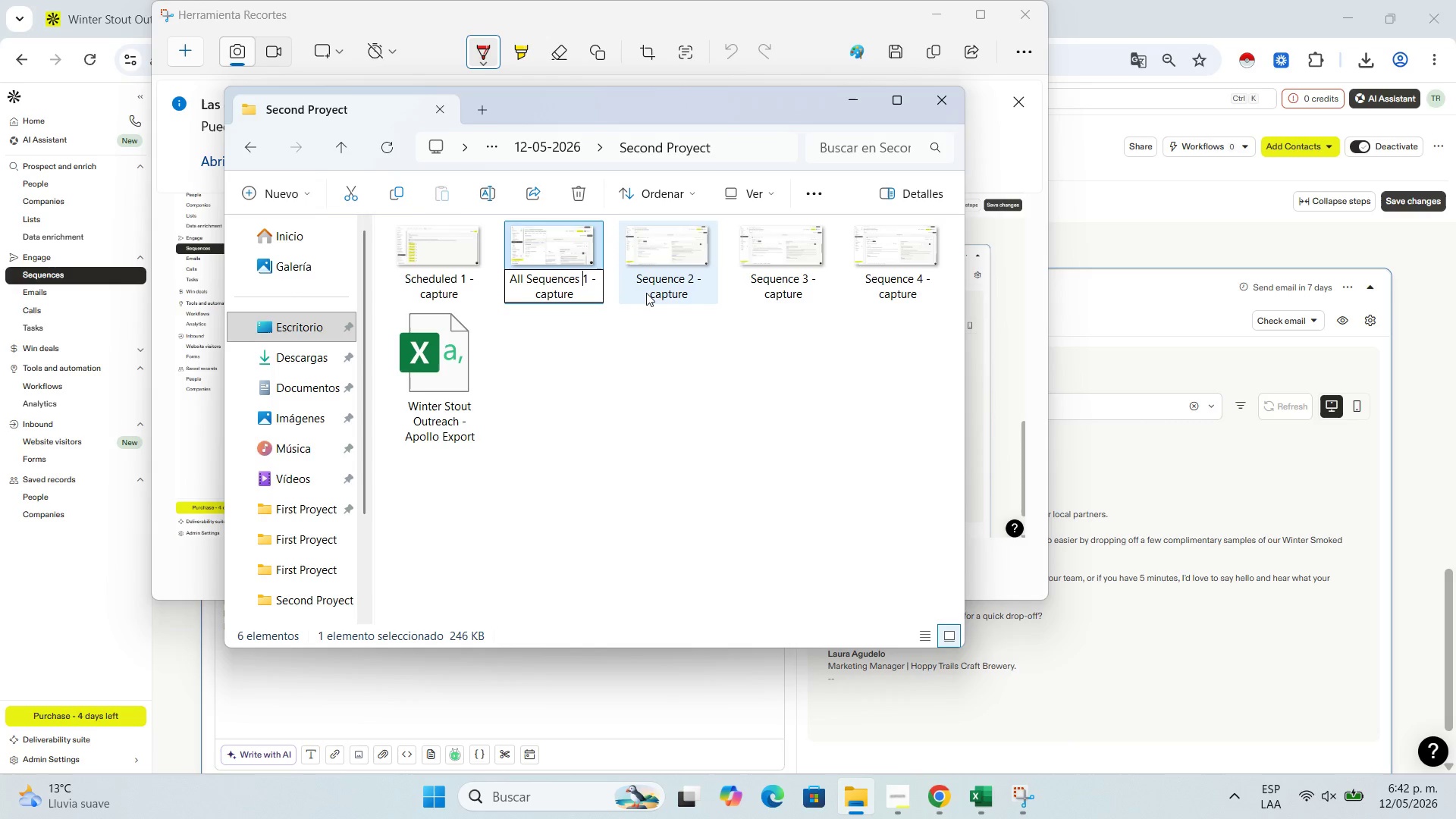 
key(Space)
 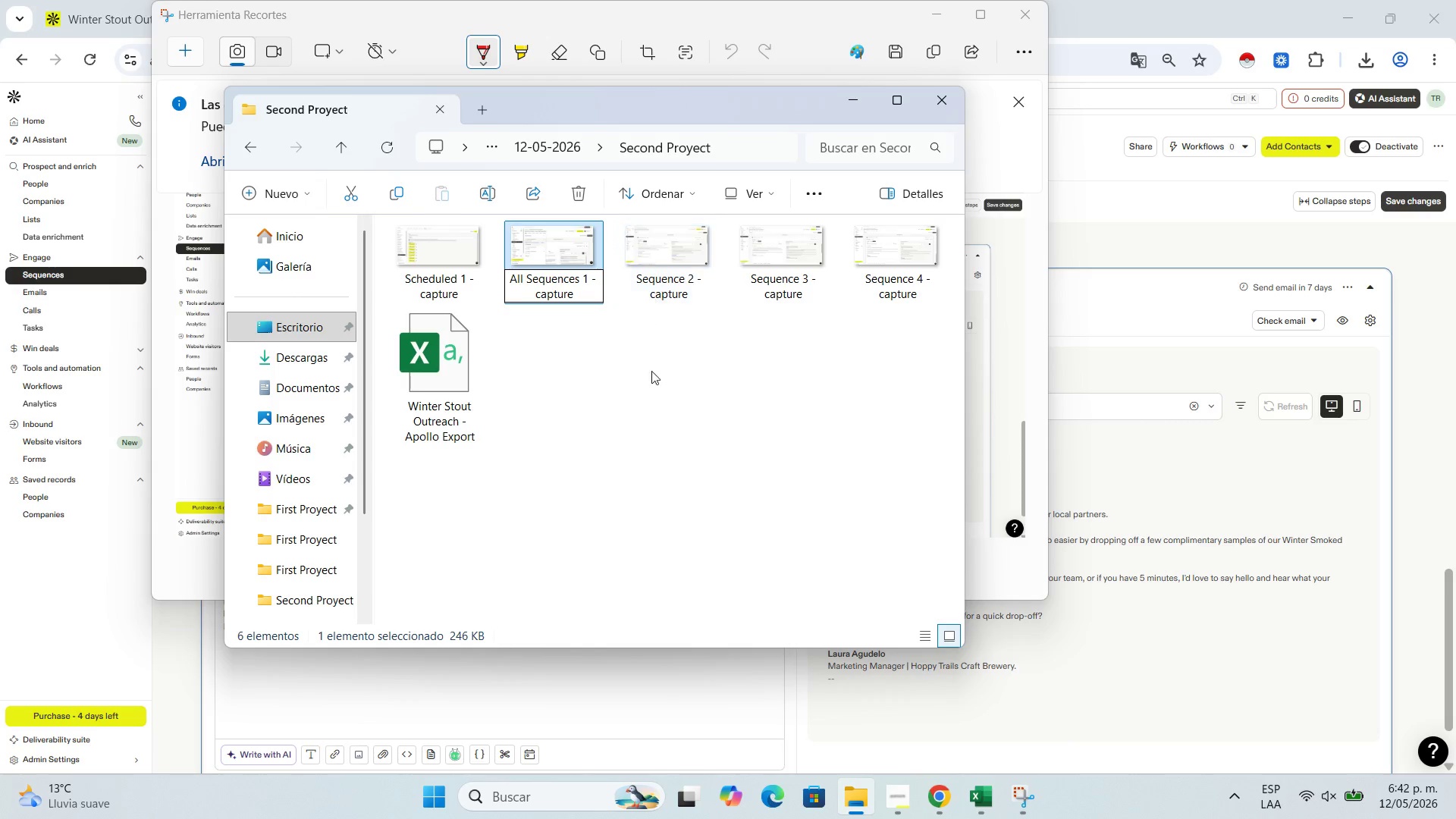 
left_click([654, 384])
 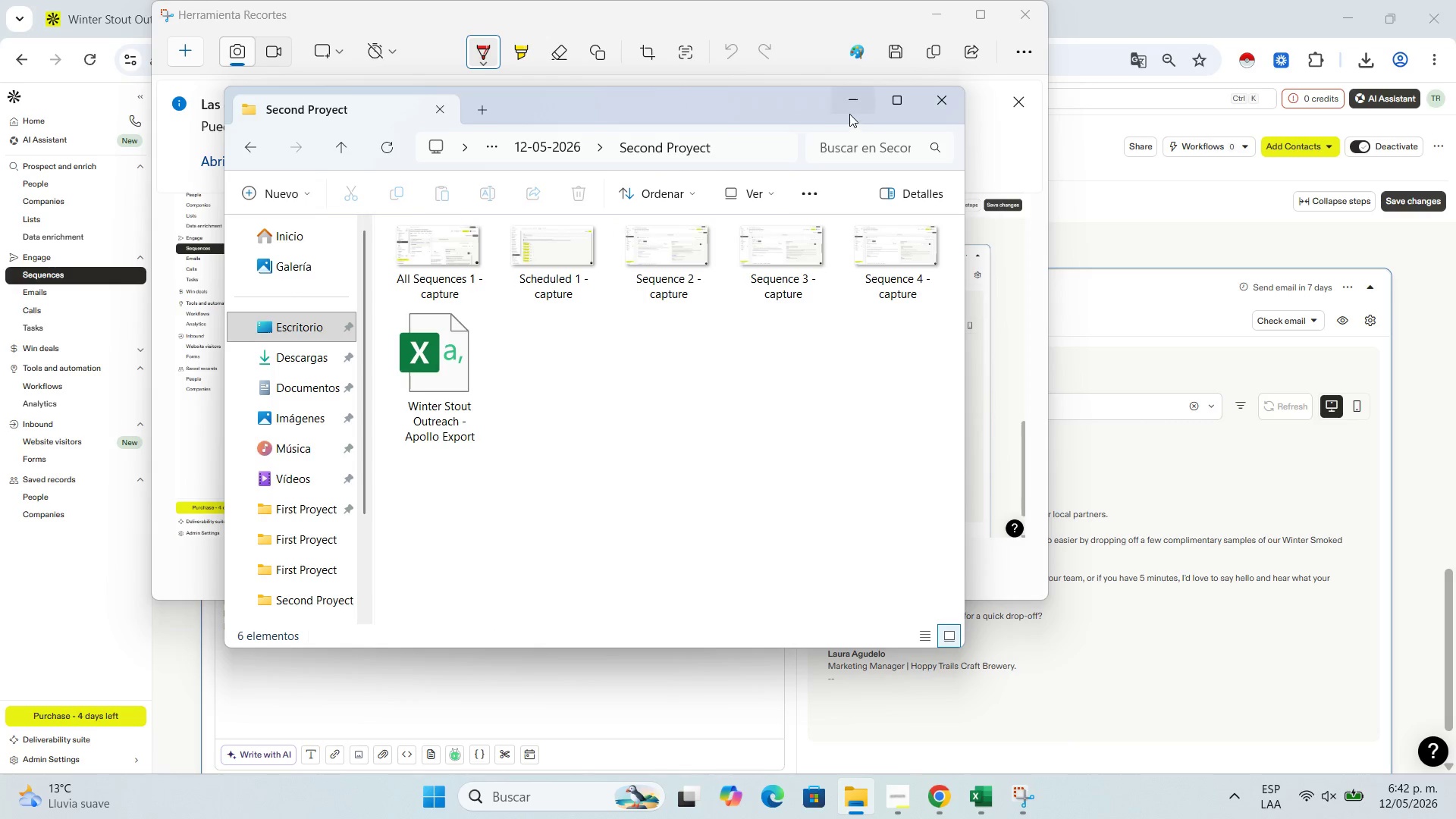 
left_click([849, 114])
 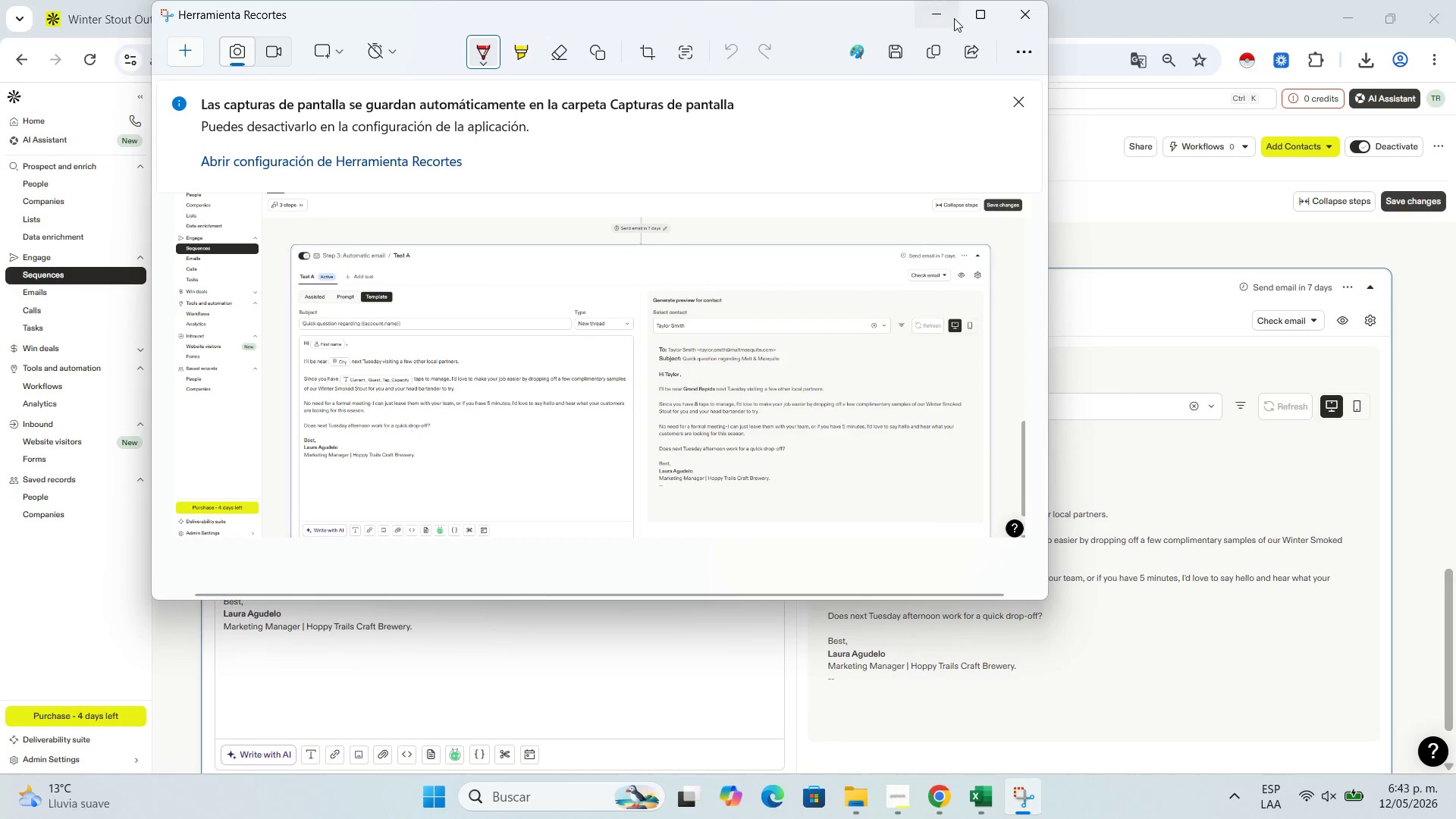 
left_click([931, 14])
 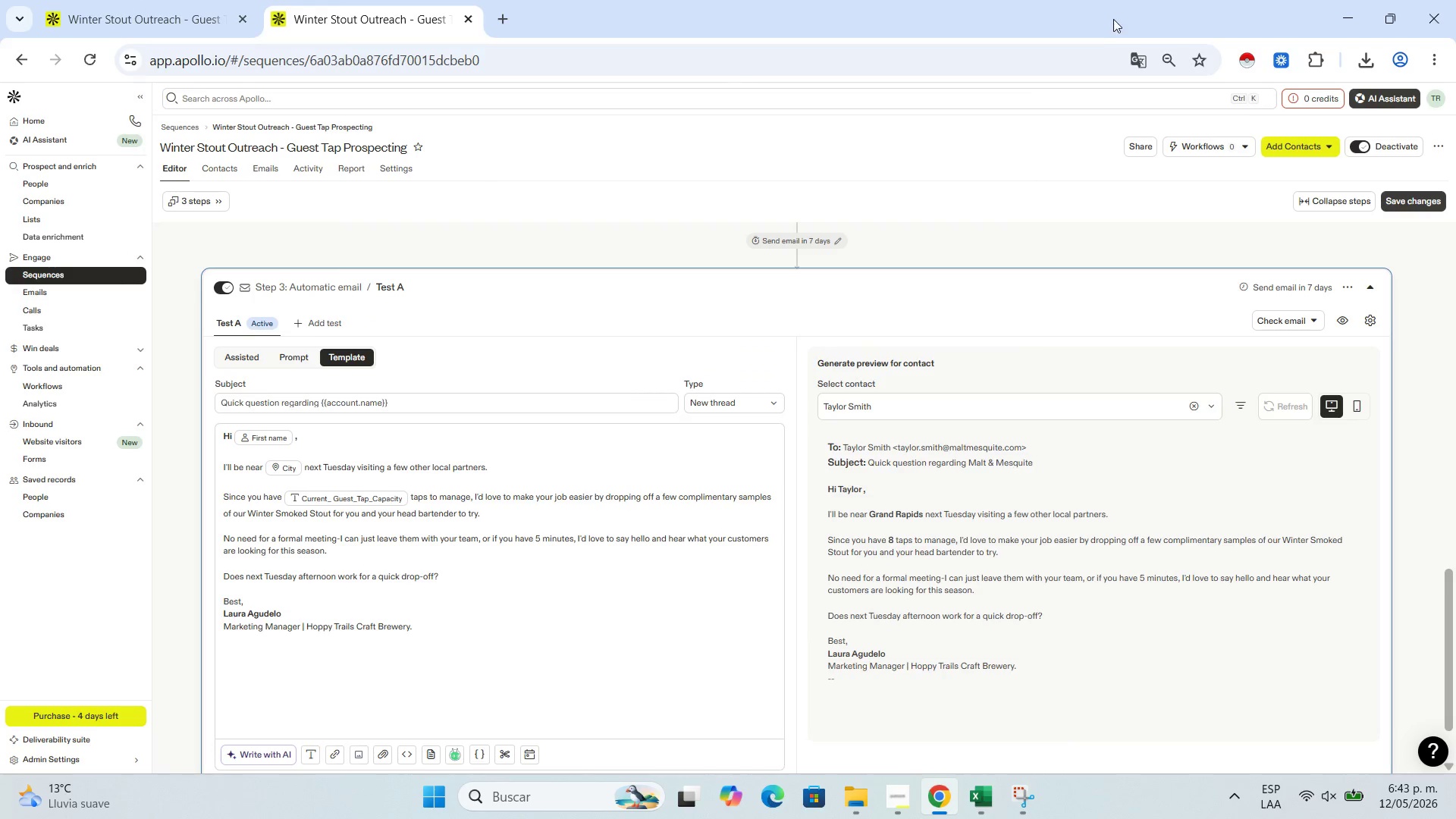 
left_click([1169, 58])
 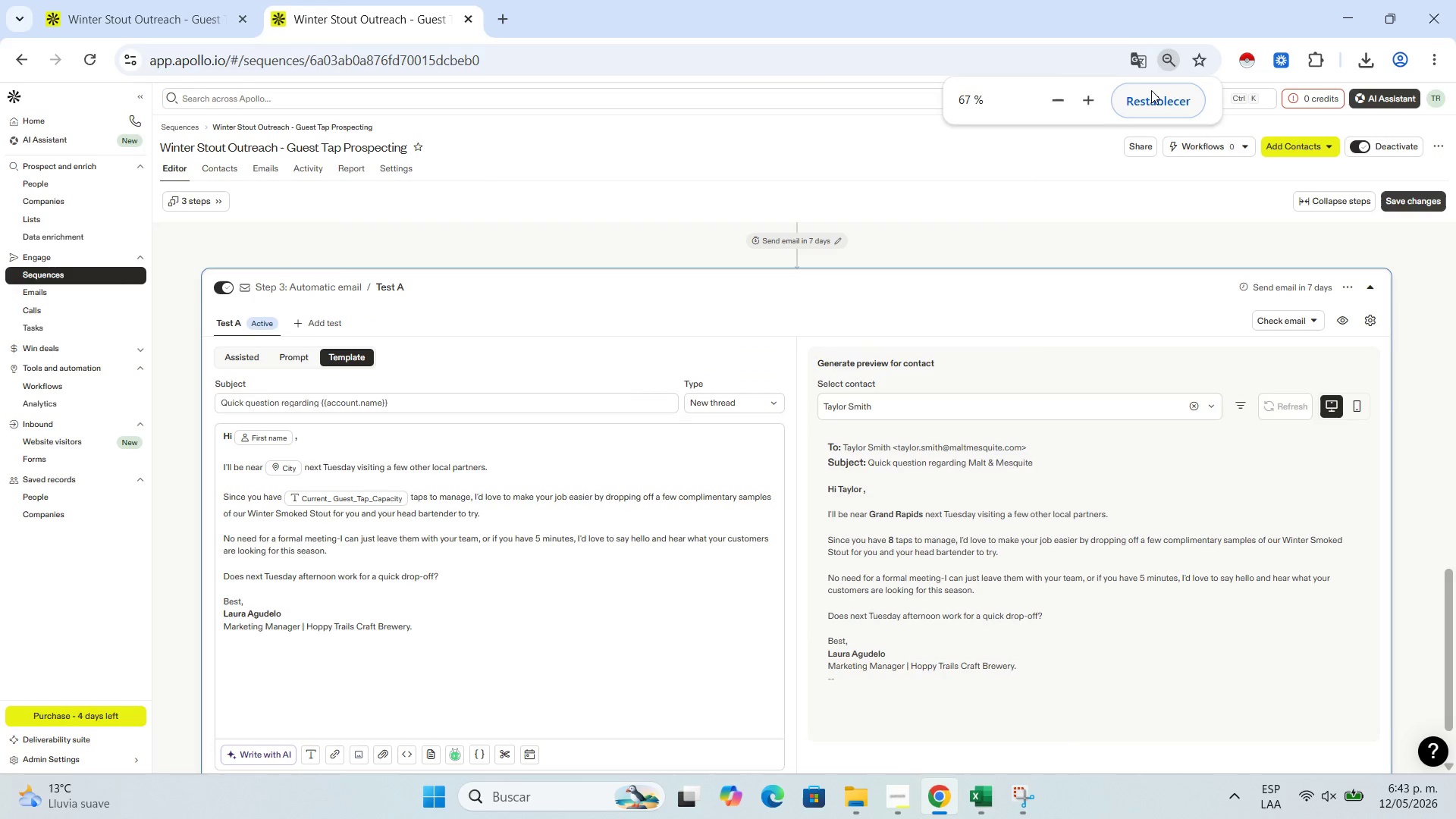 
left_click([1151, 90])